 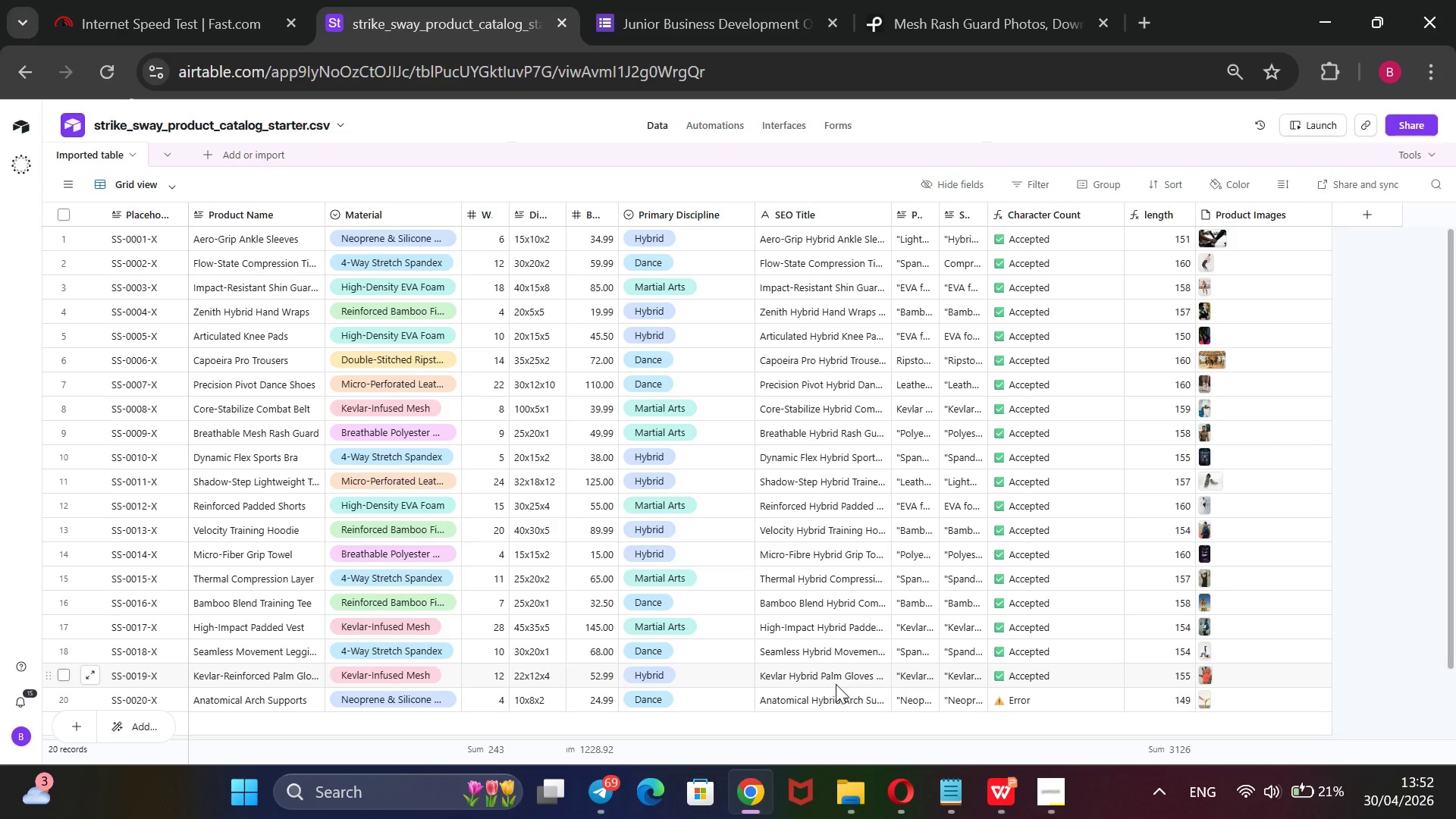 
key(Meta+R)
 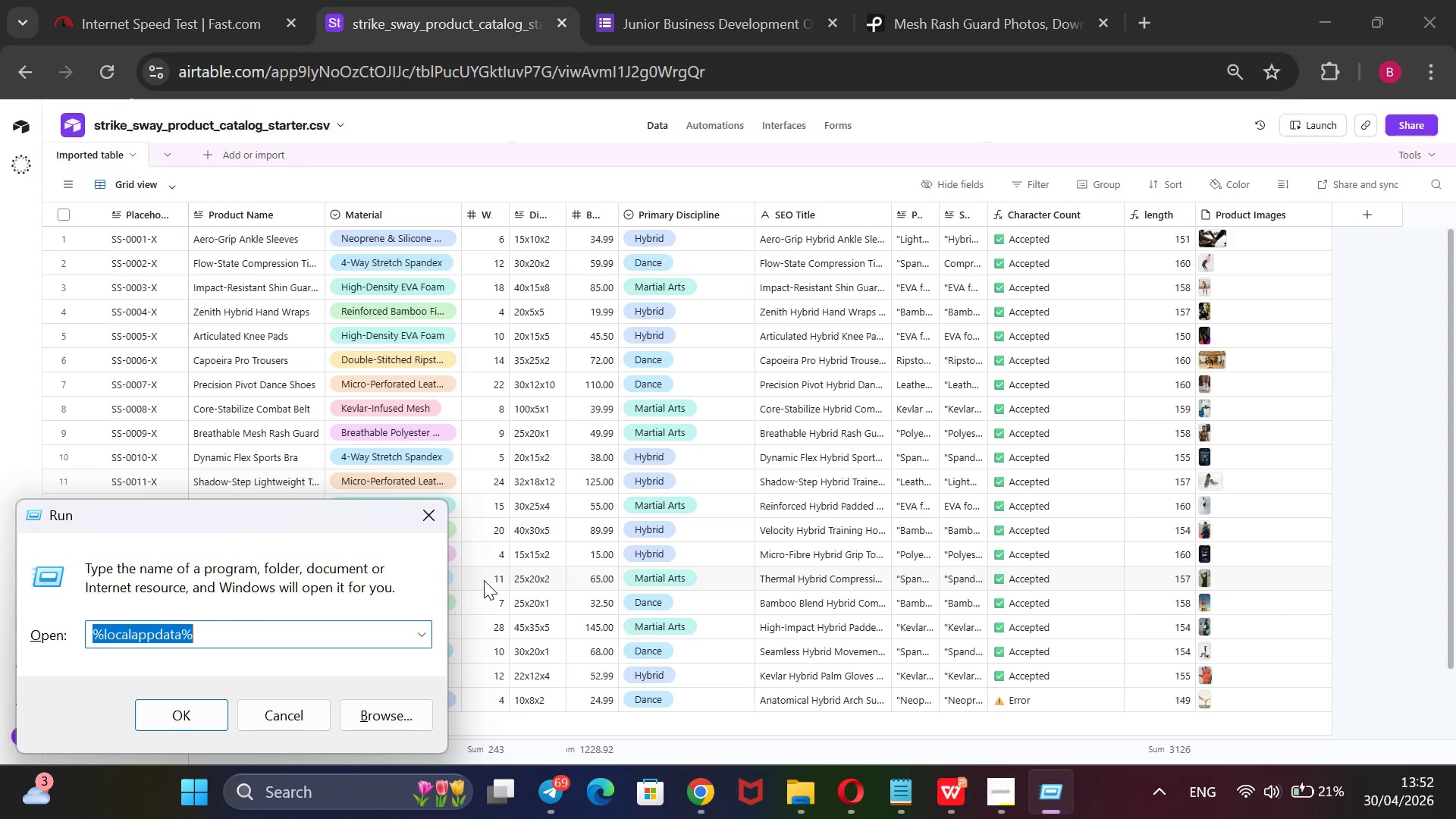 
left_click_drag(start_coordinate=[408, 517], to_coordinate=[404, 521])
 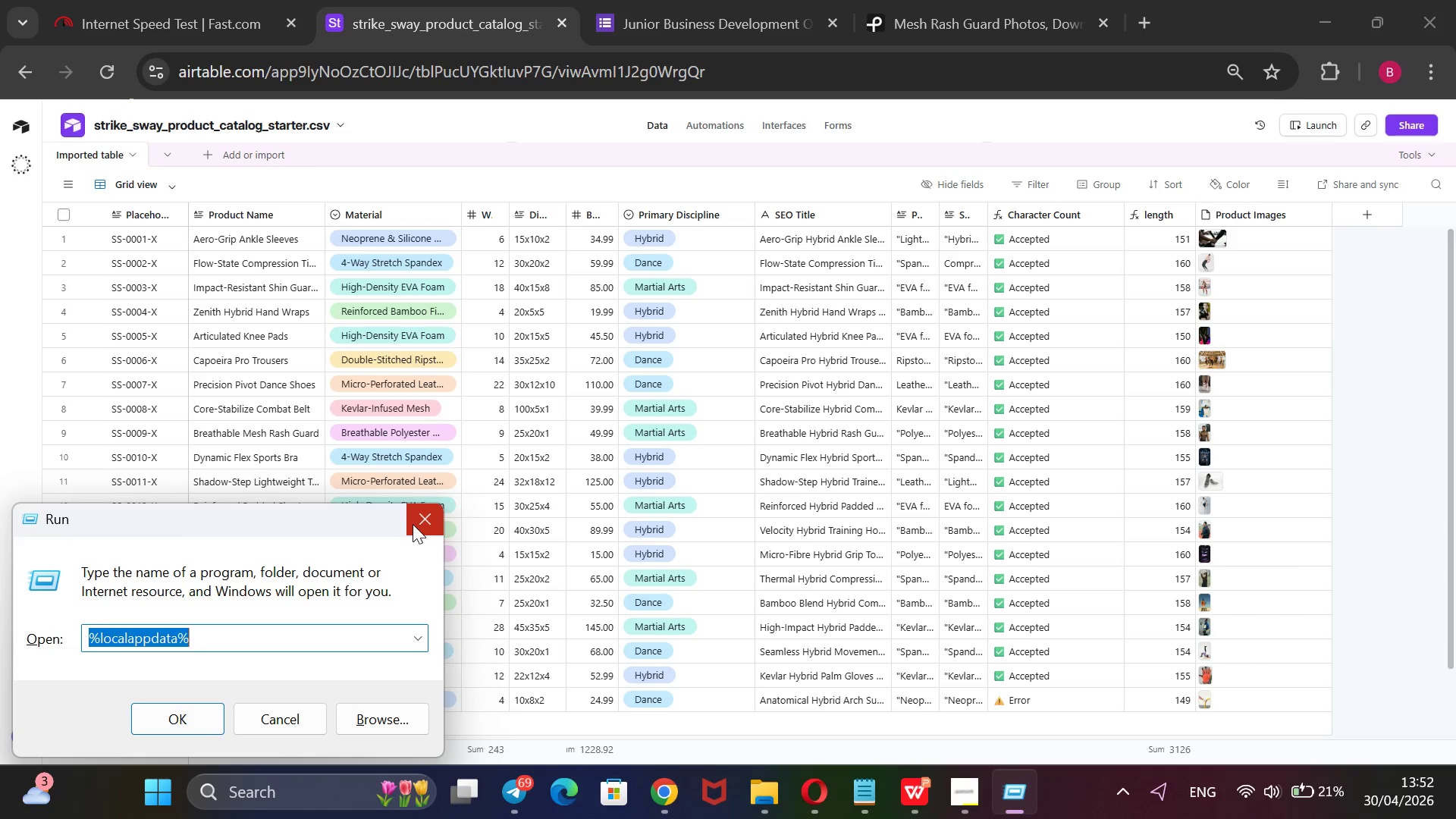 
left_click([413, 524])
 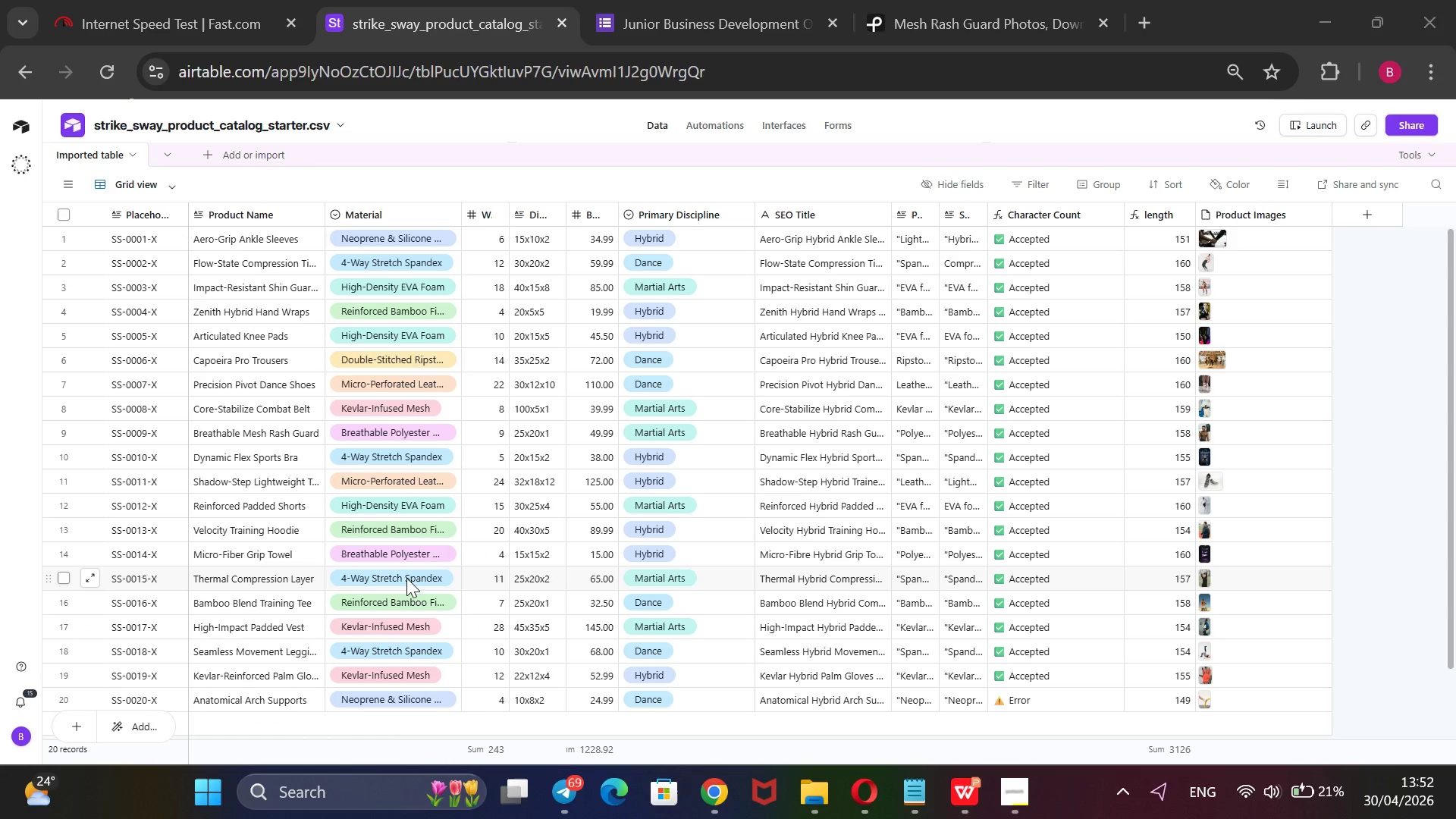 
key(Meta+R)
 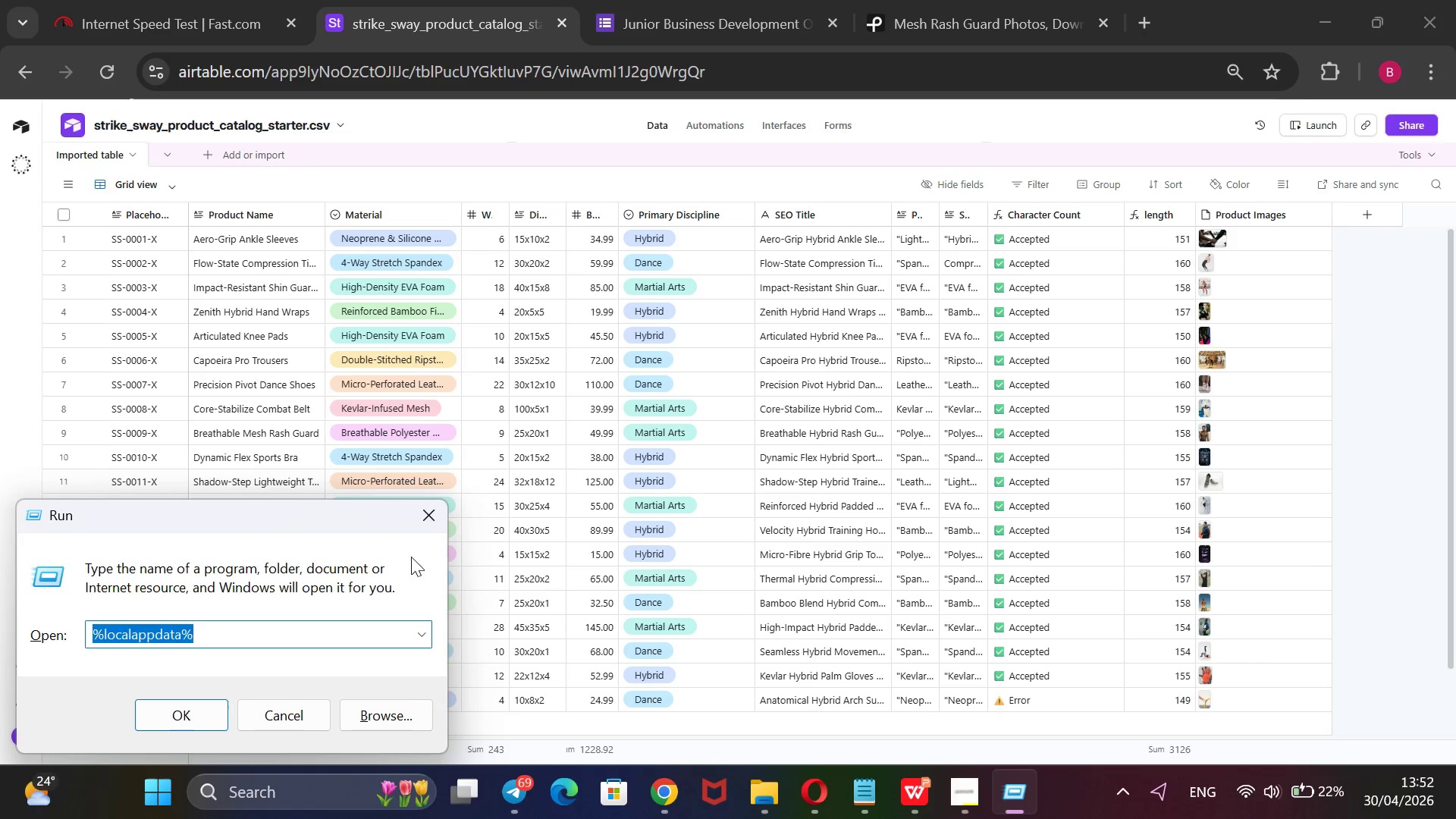 
left_click([424, 516])
 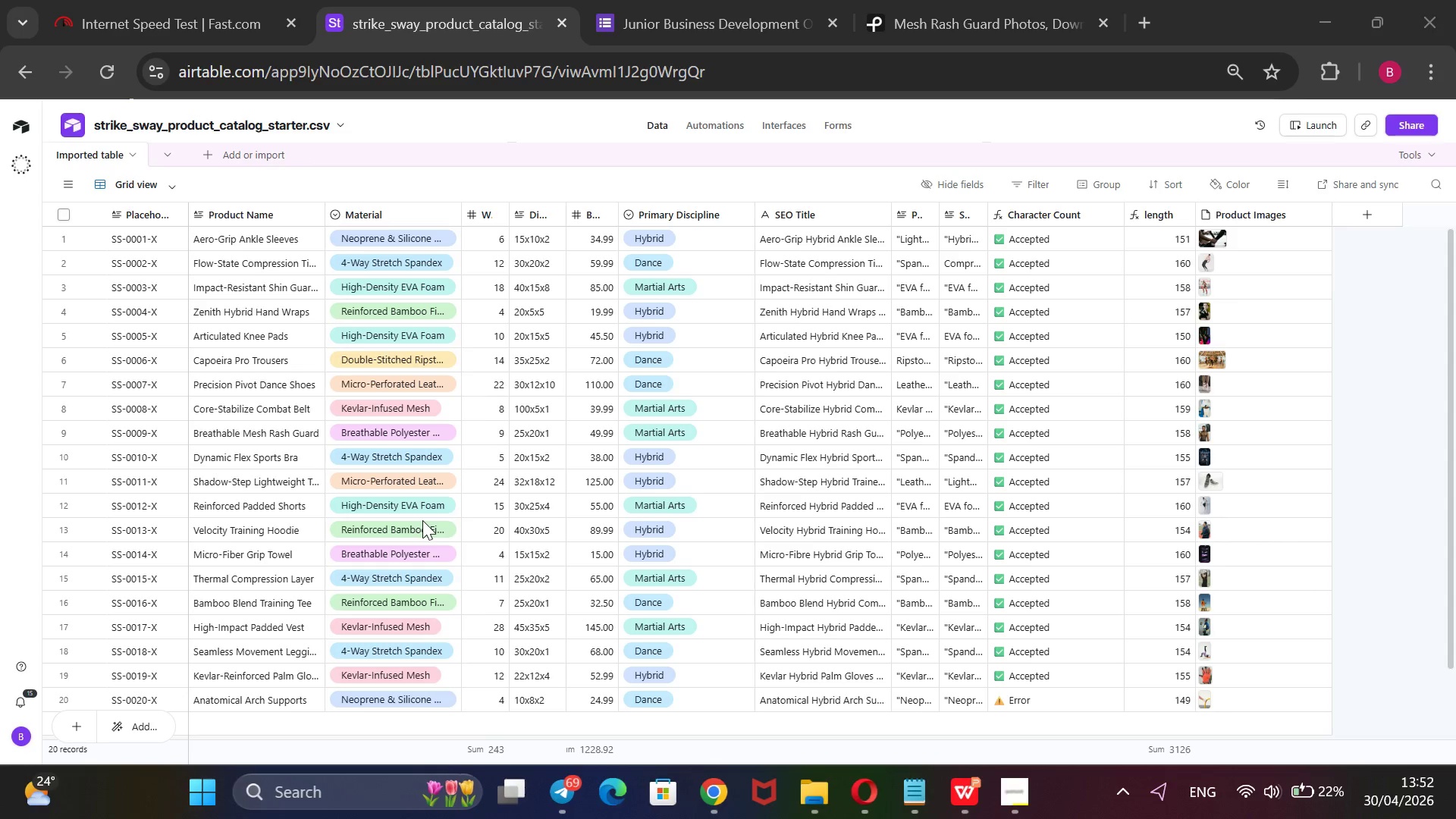 
key(Meta+G)
 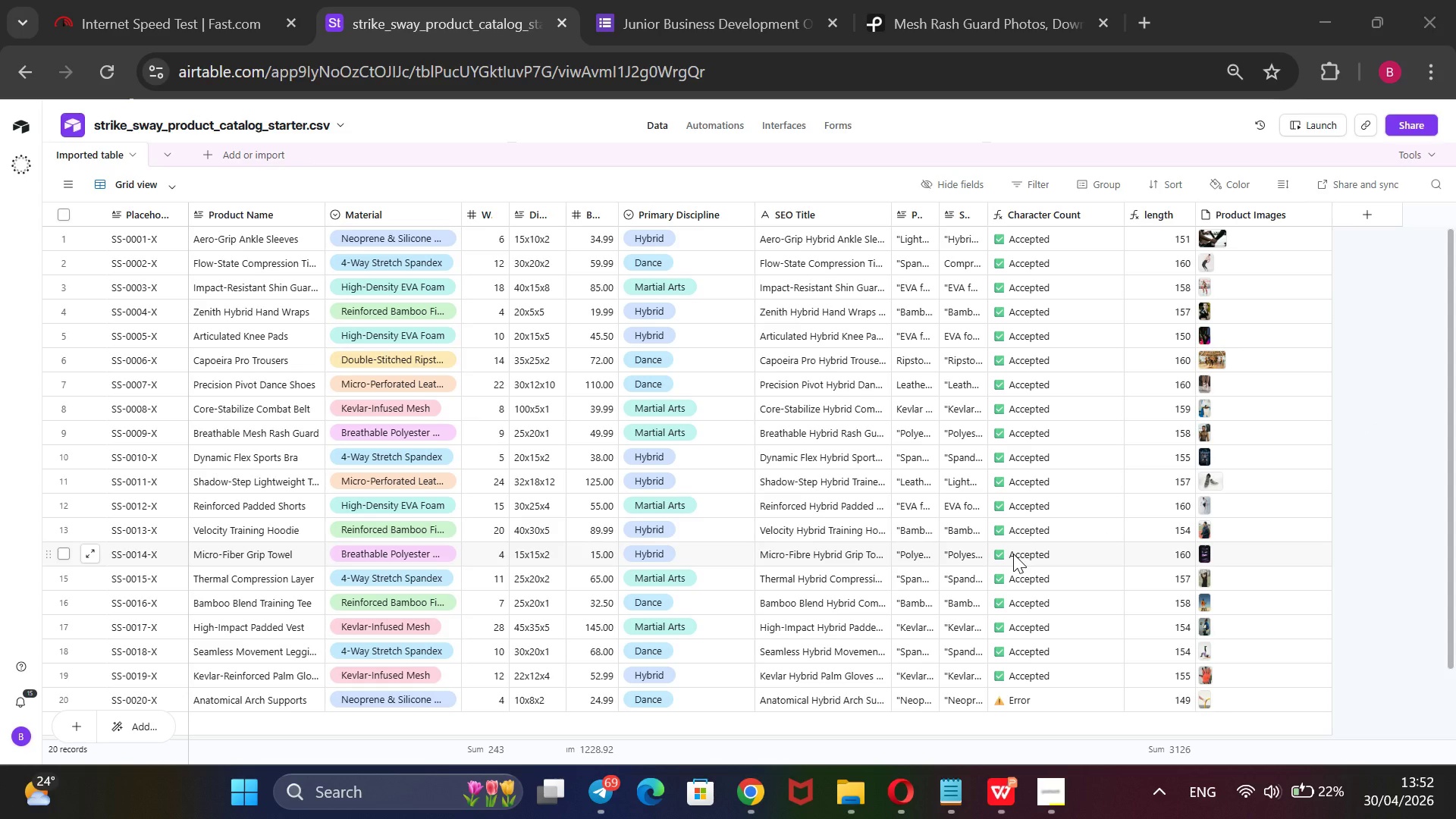 
wait(28.59)
 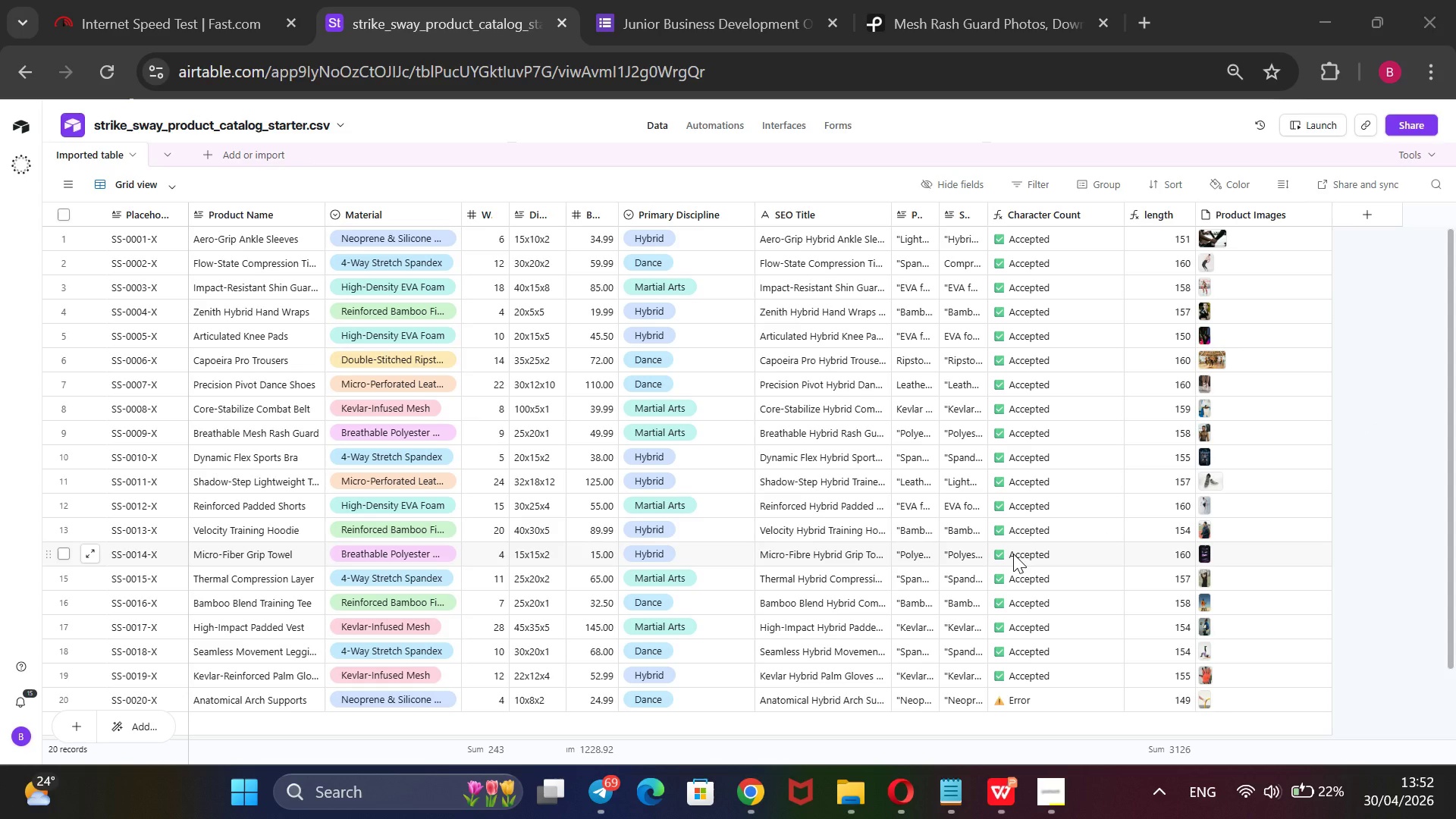 
key(Alt+Meta+R)
 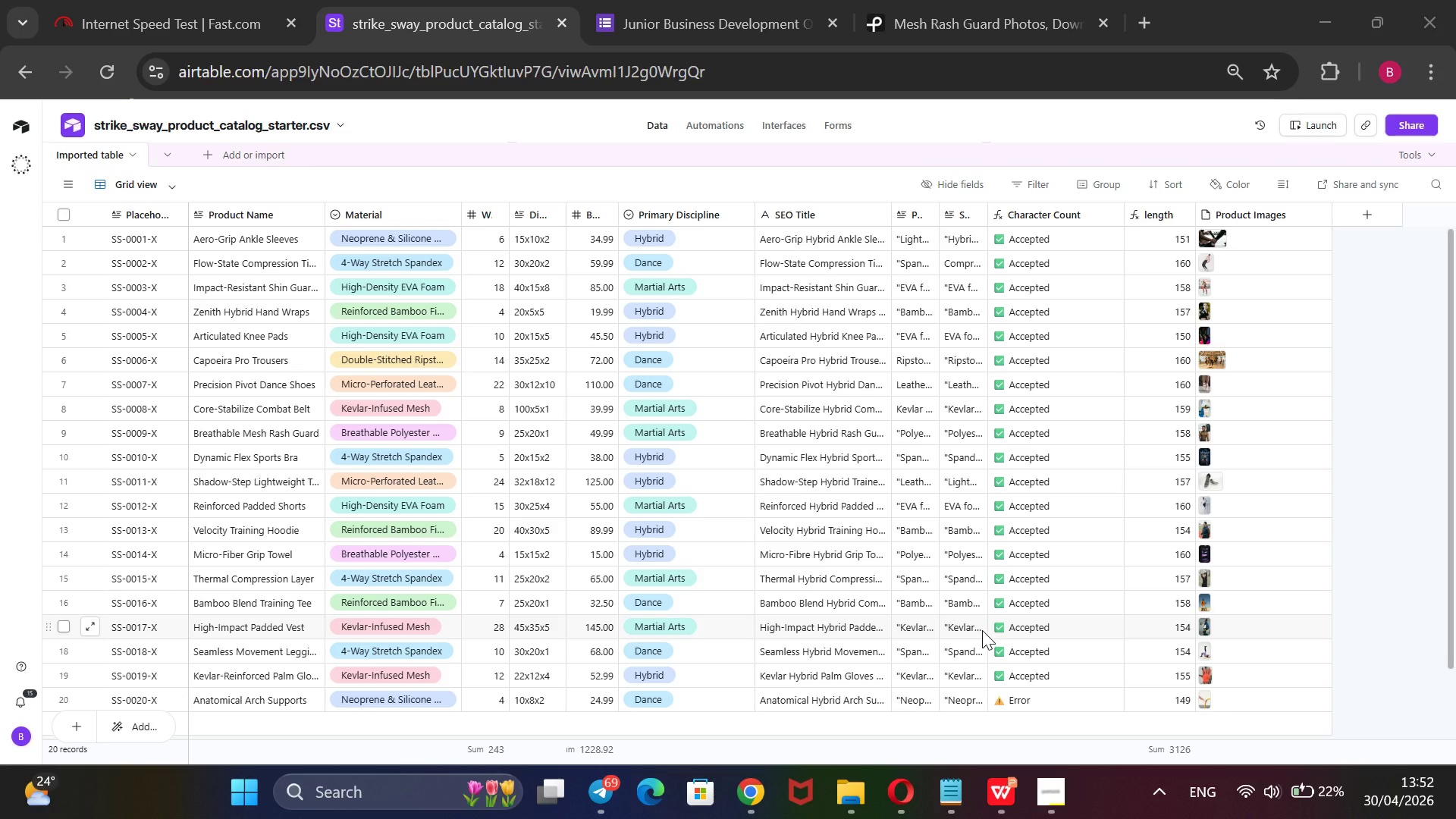 
wait(6.92)
 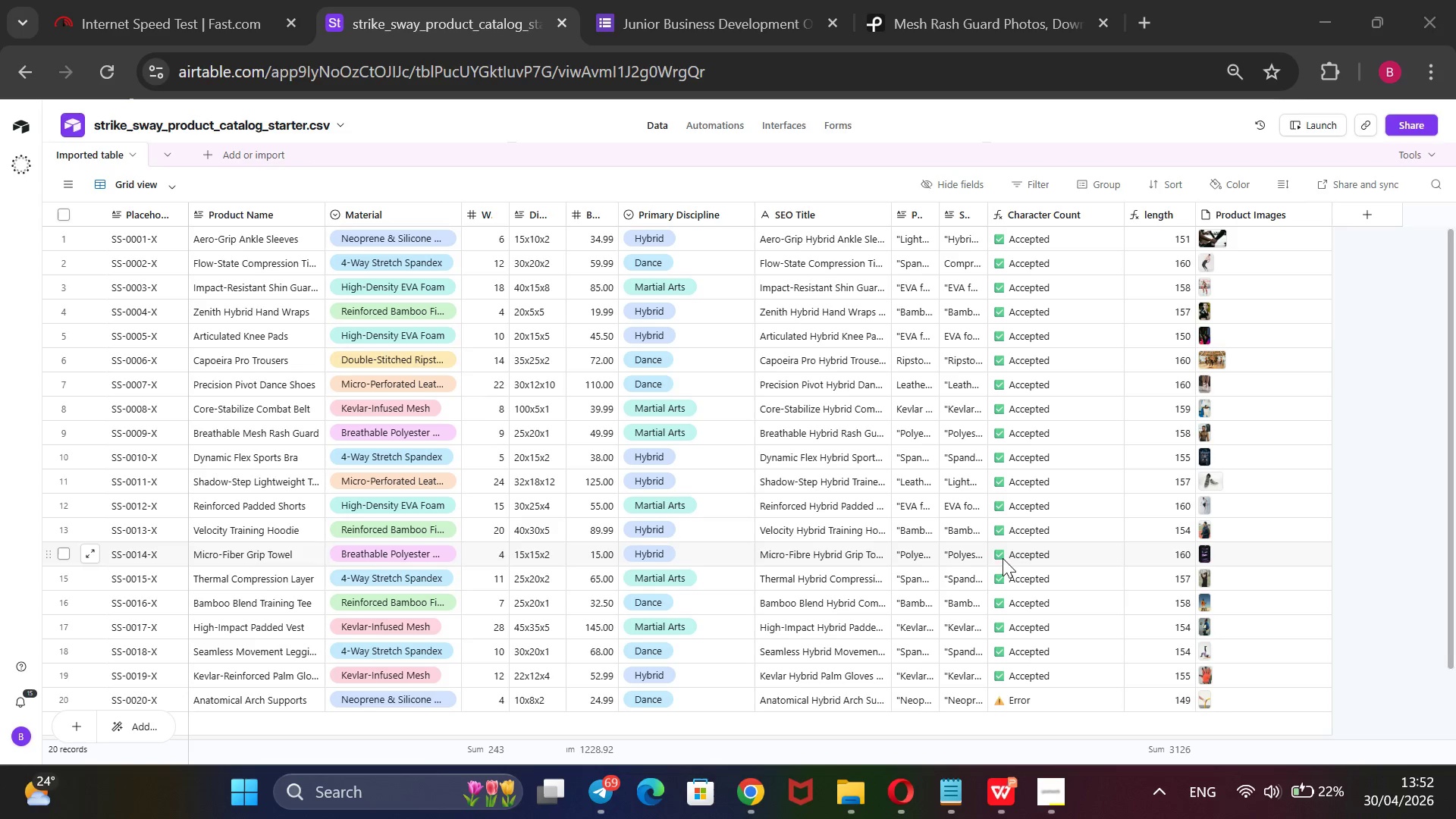 
scroll: coordinate [982, 630], scroll_direction: down, amount: 1.0
 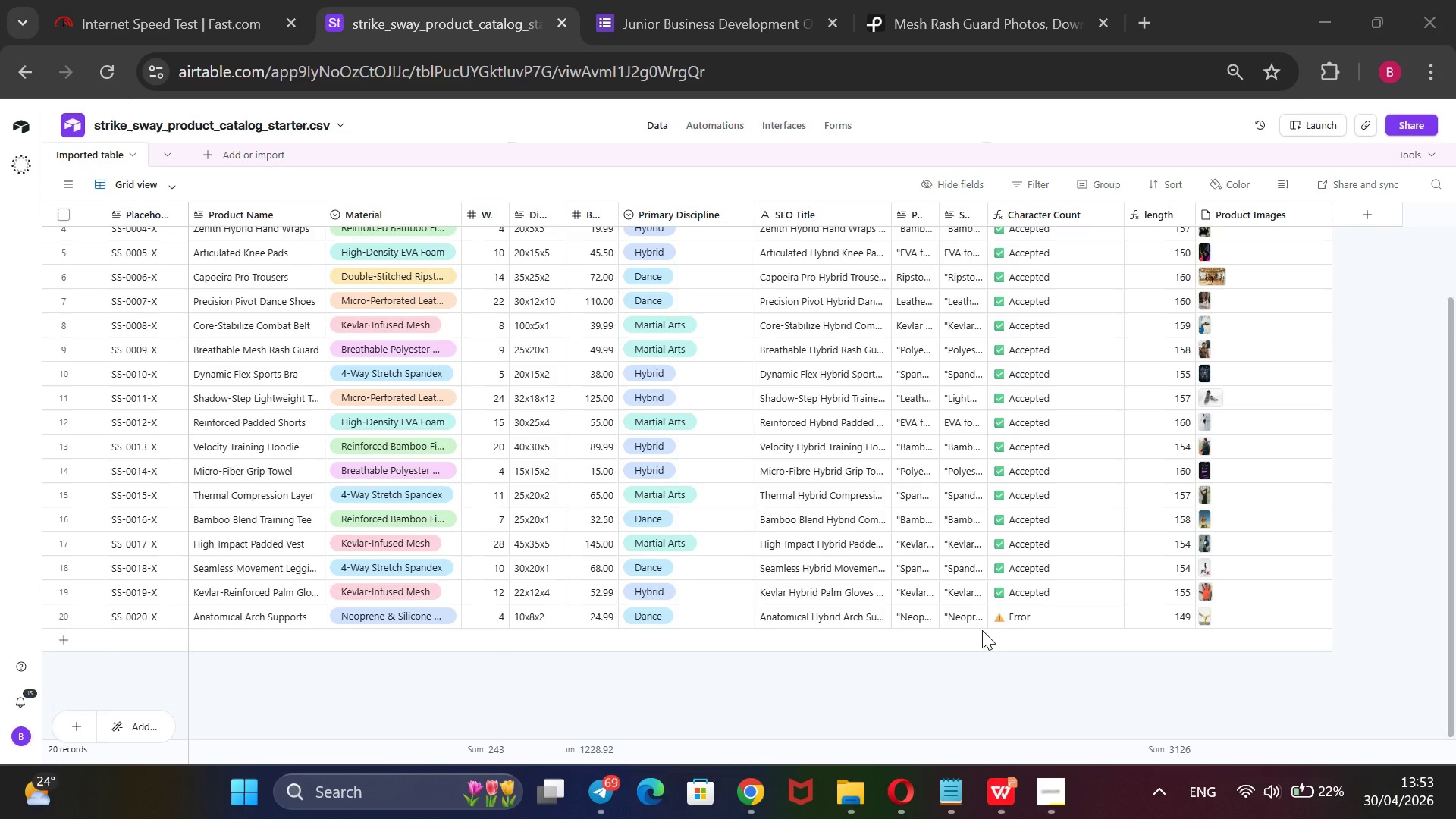 
scroll: coordinate [982, 630], scroll_direction: none, amount: 0.0
 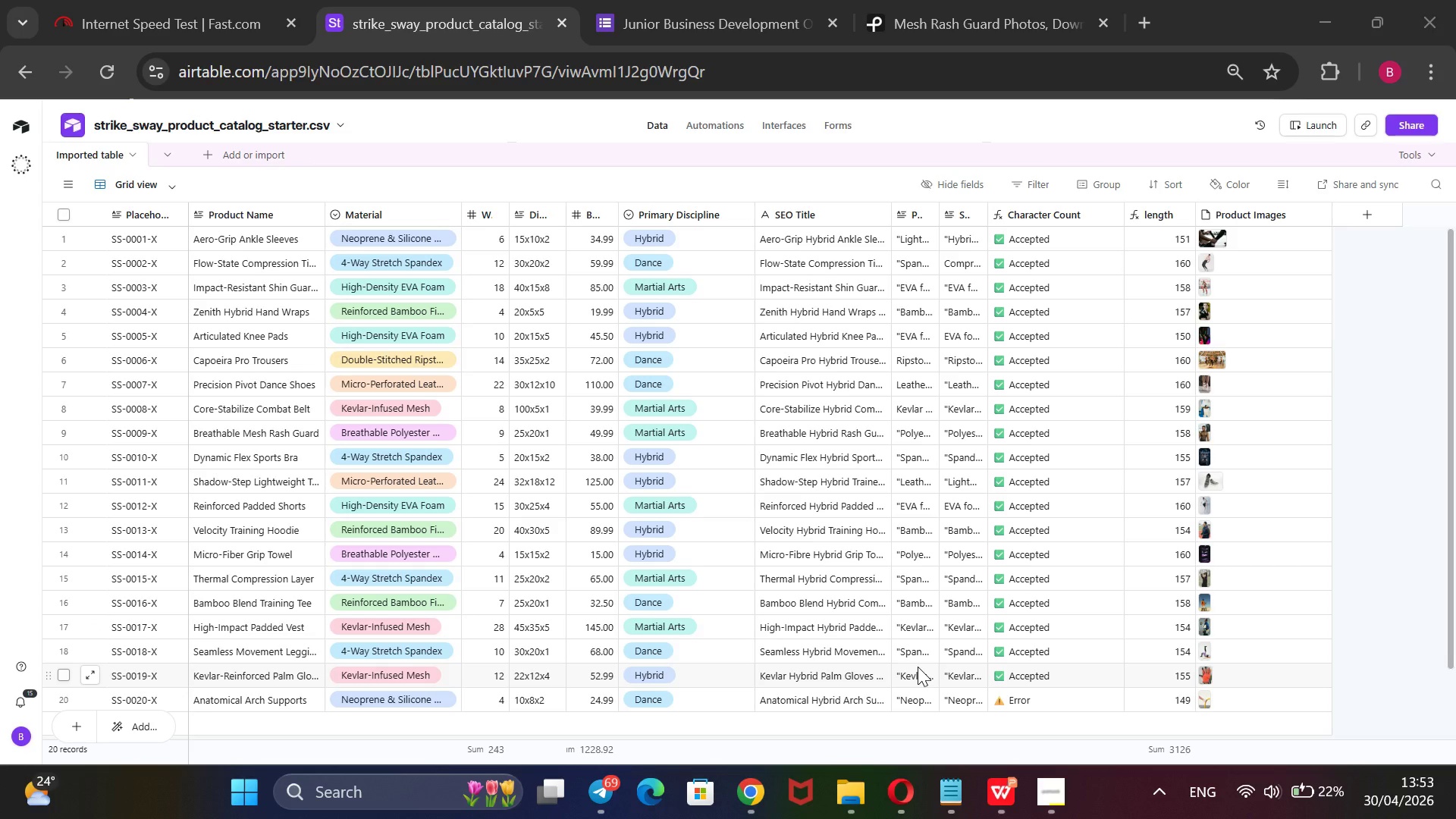 
wait(5.39)
 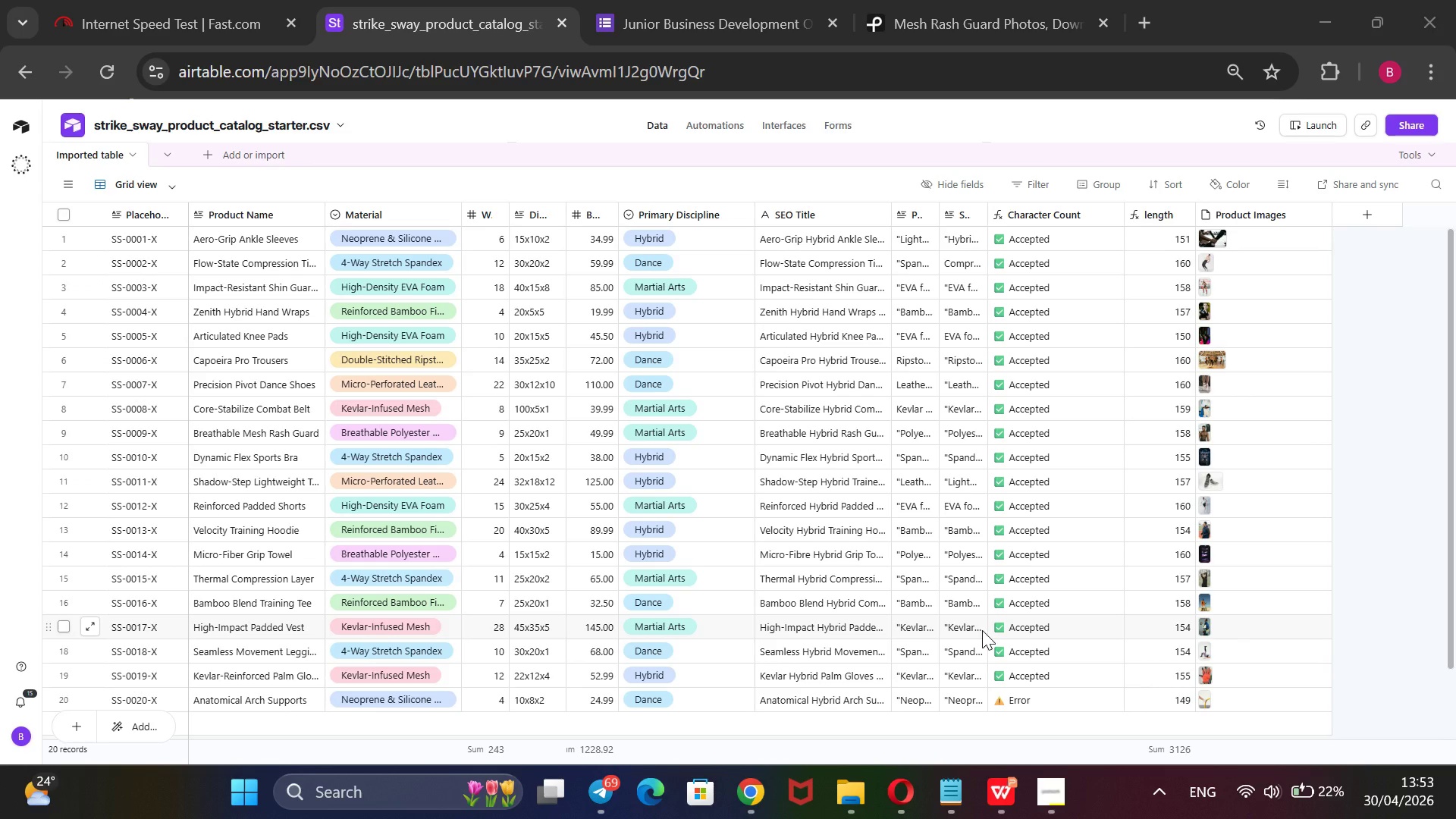 
key(Meta+G)
 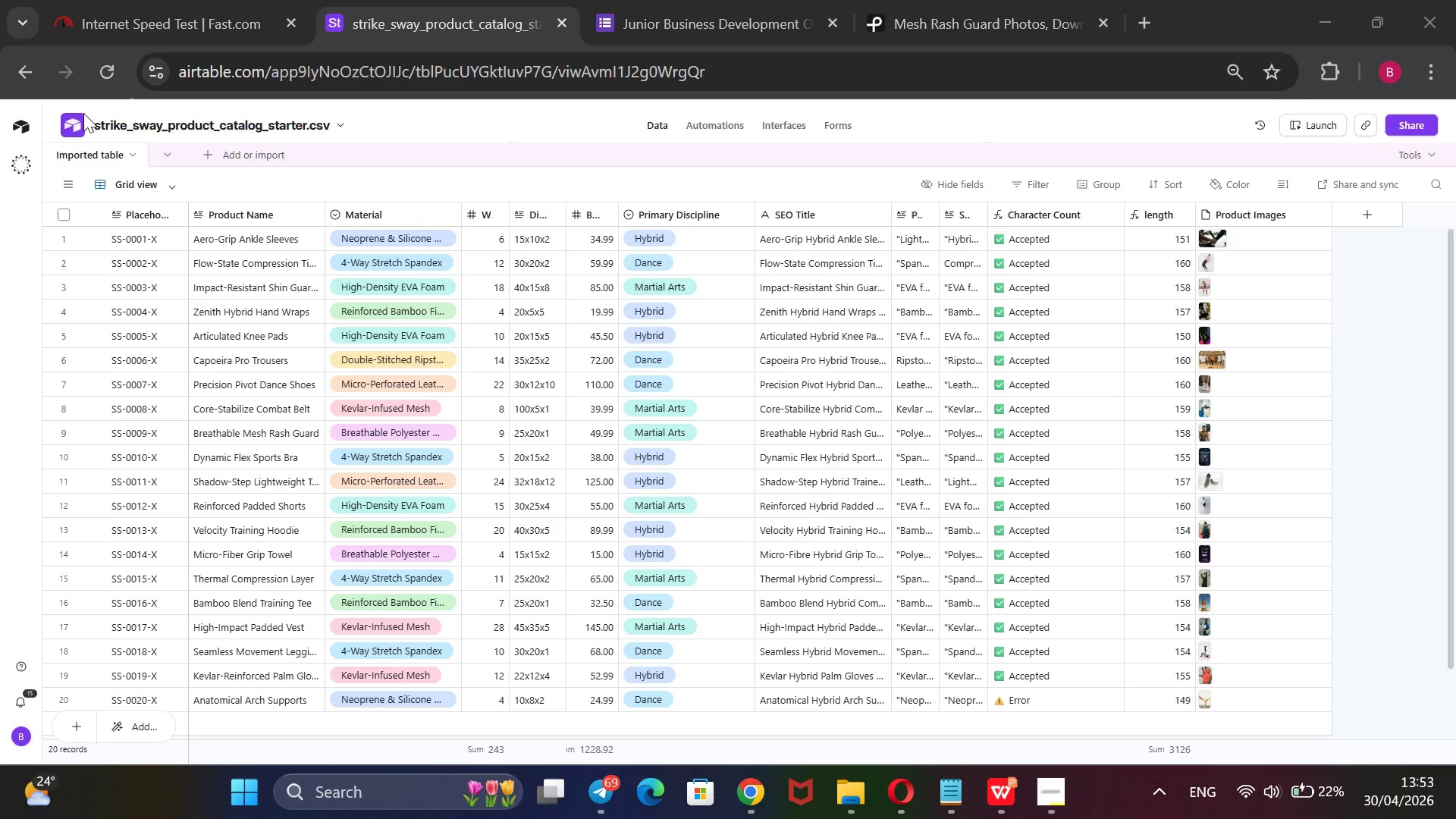 
left_click([76, 109])
 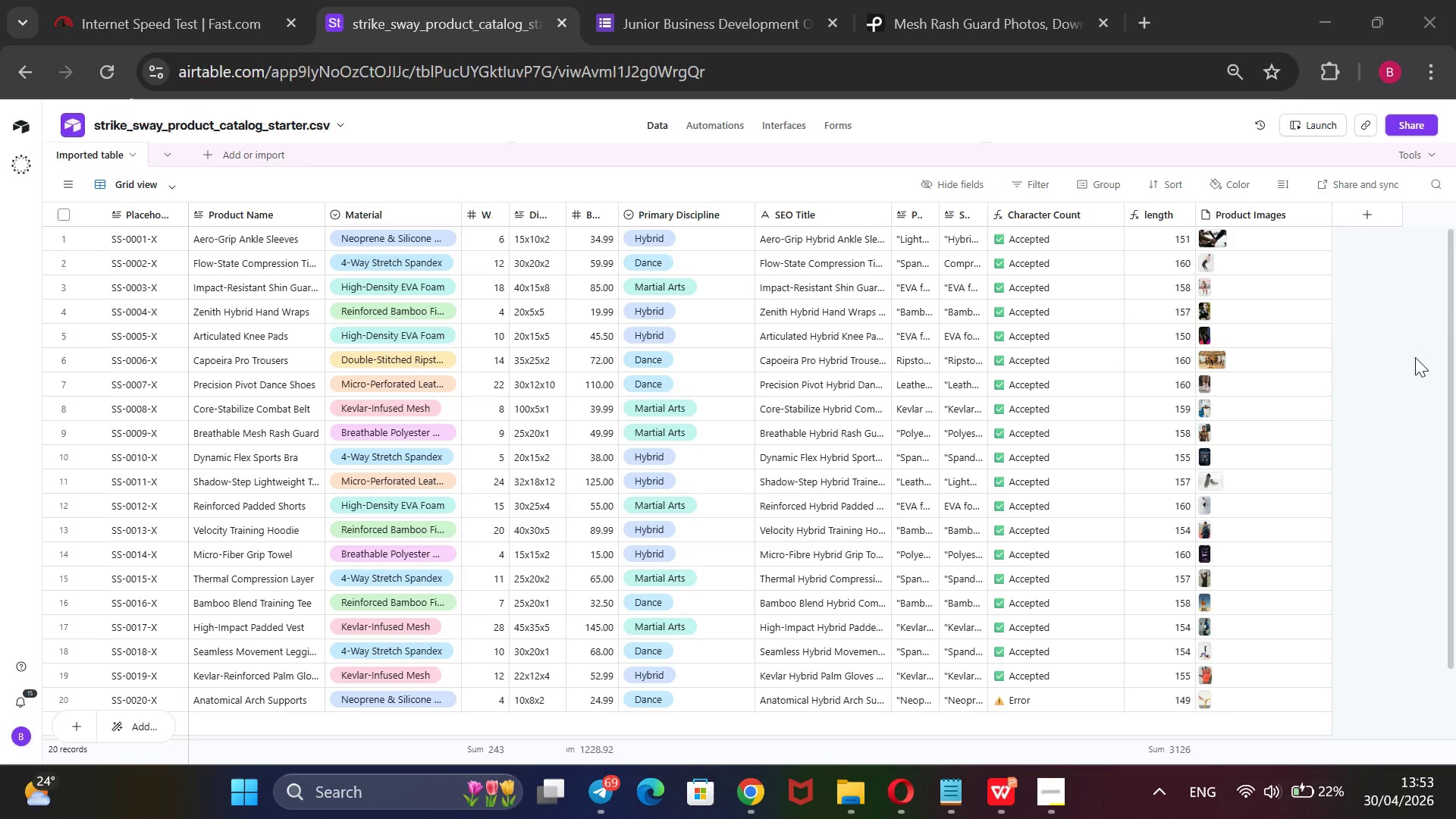 
wait(6.11)
 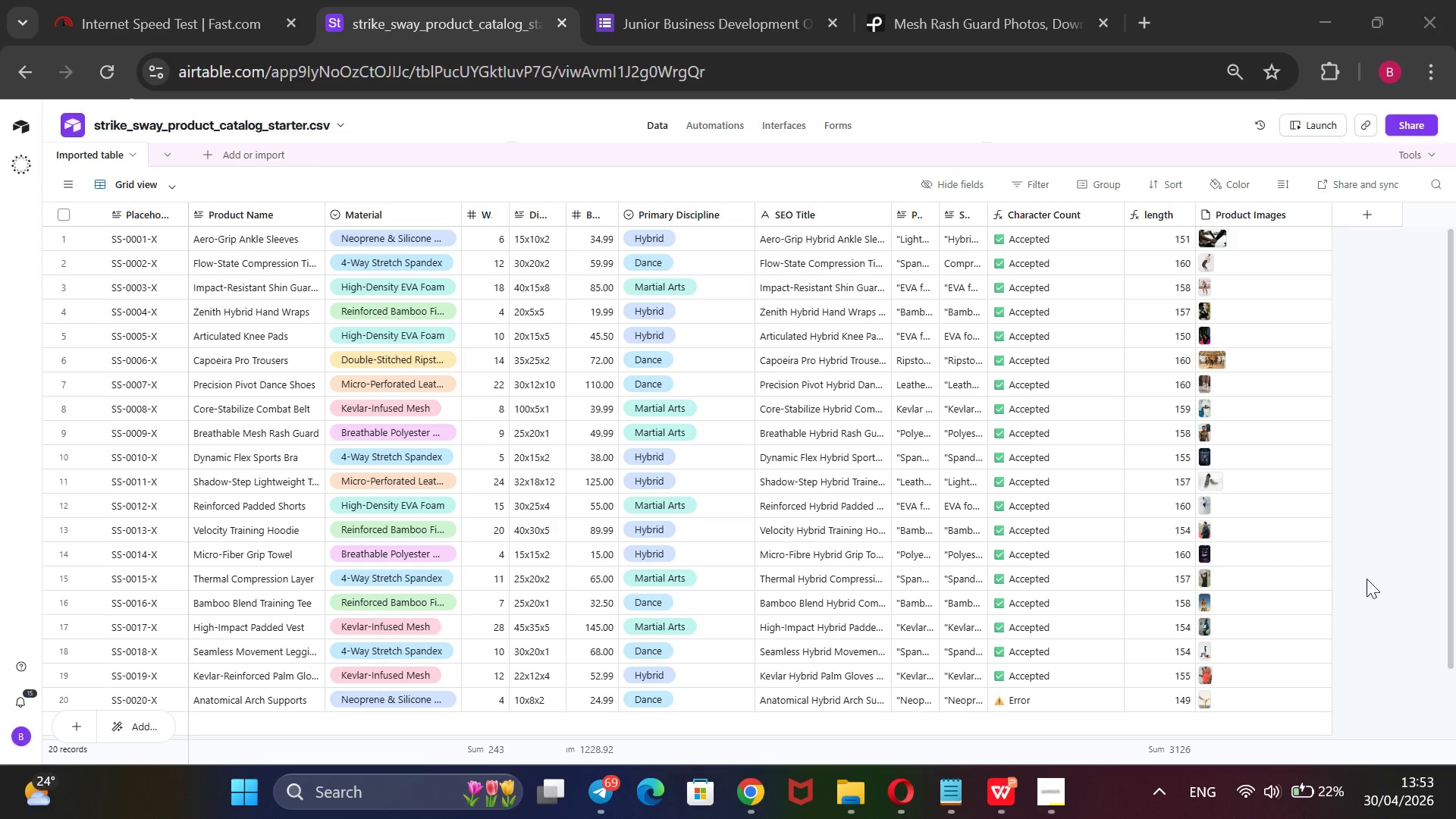 
left_click([1413, 356])
 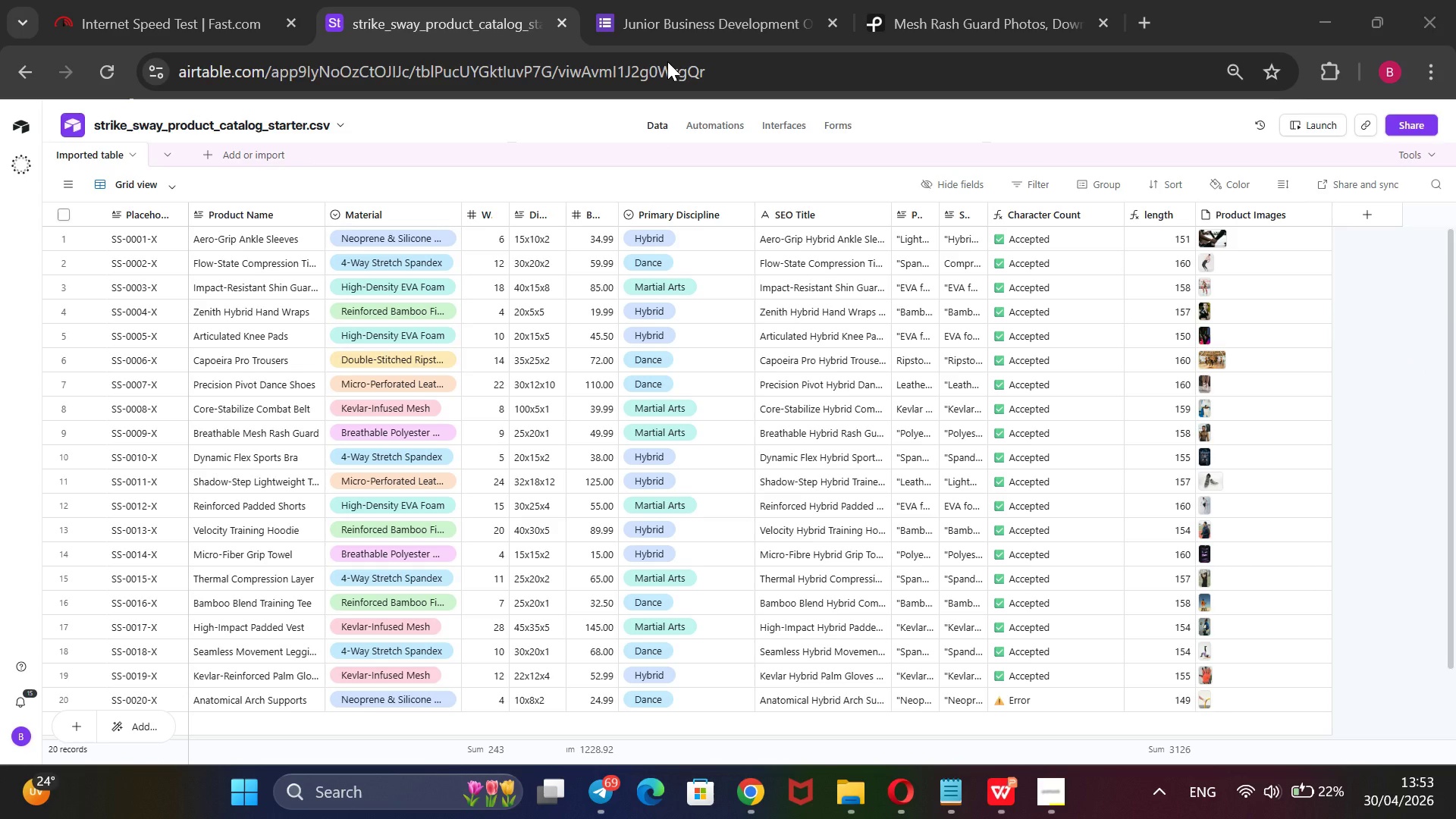 
wait(9.11)
 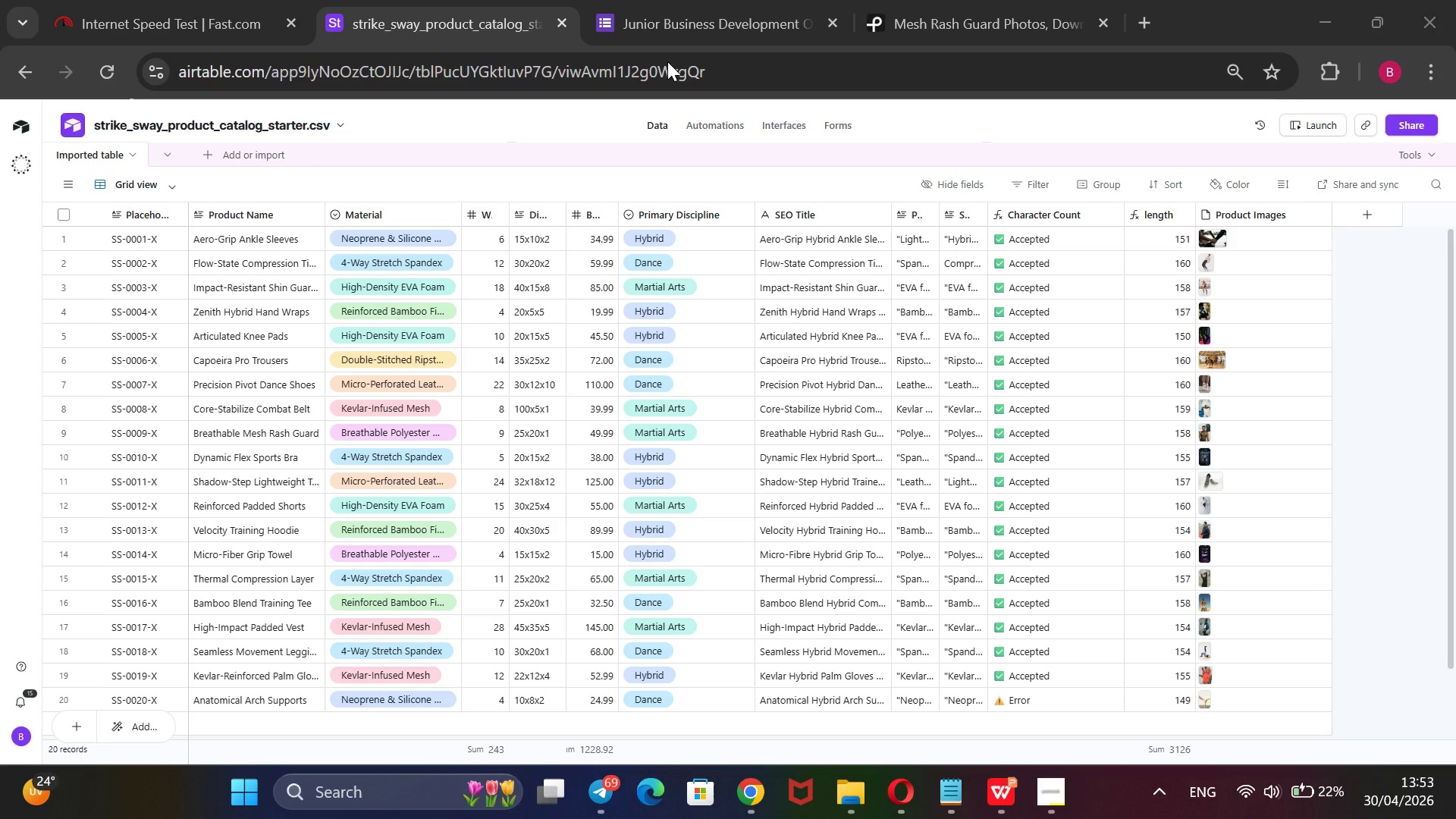 
left_click_drag(start_coordinate=[1363, 474], to_coordinate=[1363, 479])
 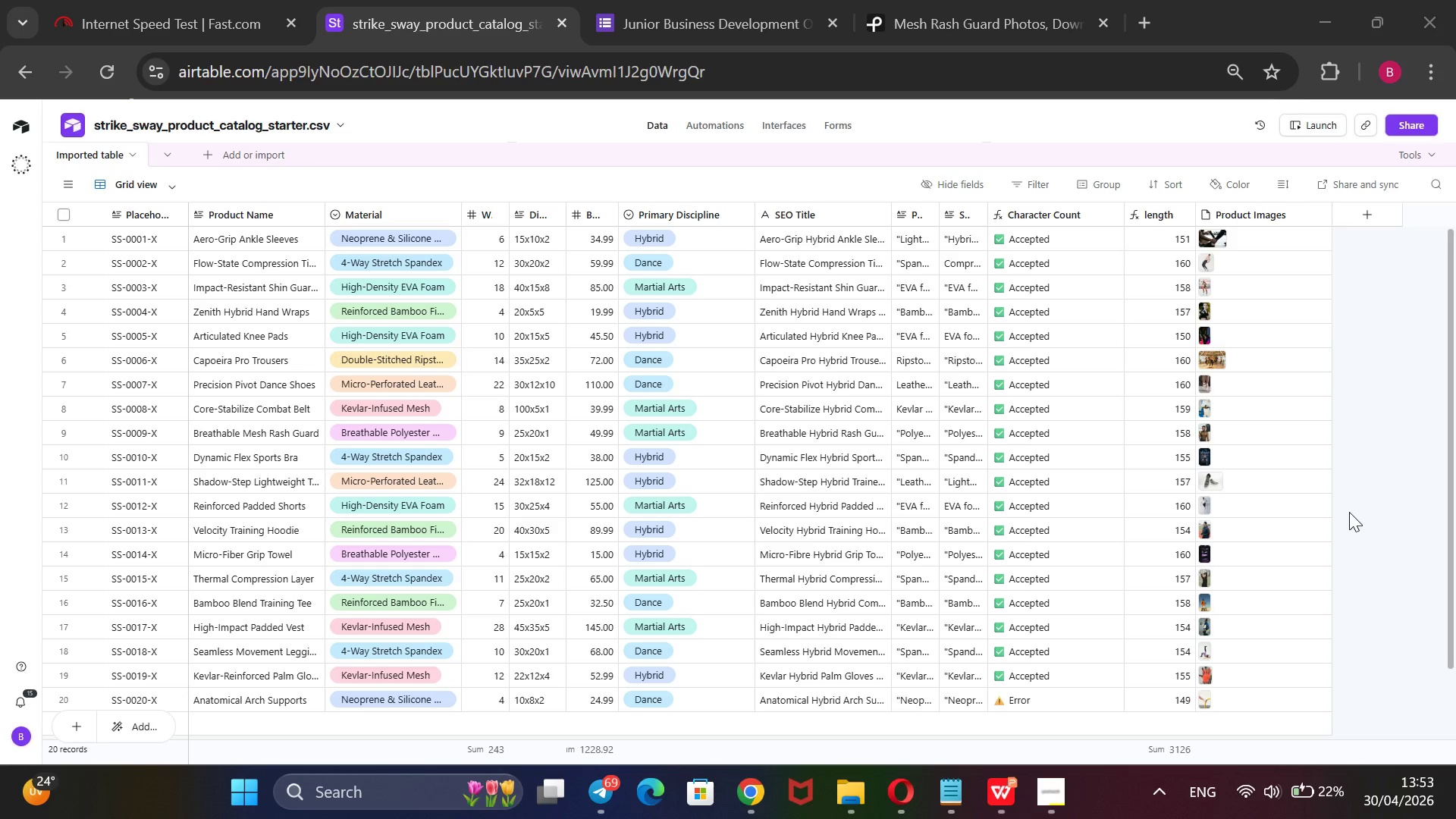 
hold_key(key=MetaLeft, duration=1.53)
 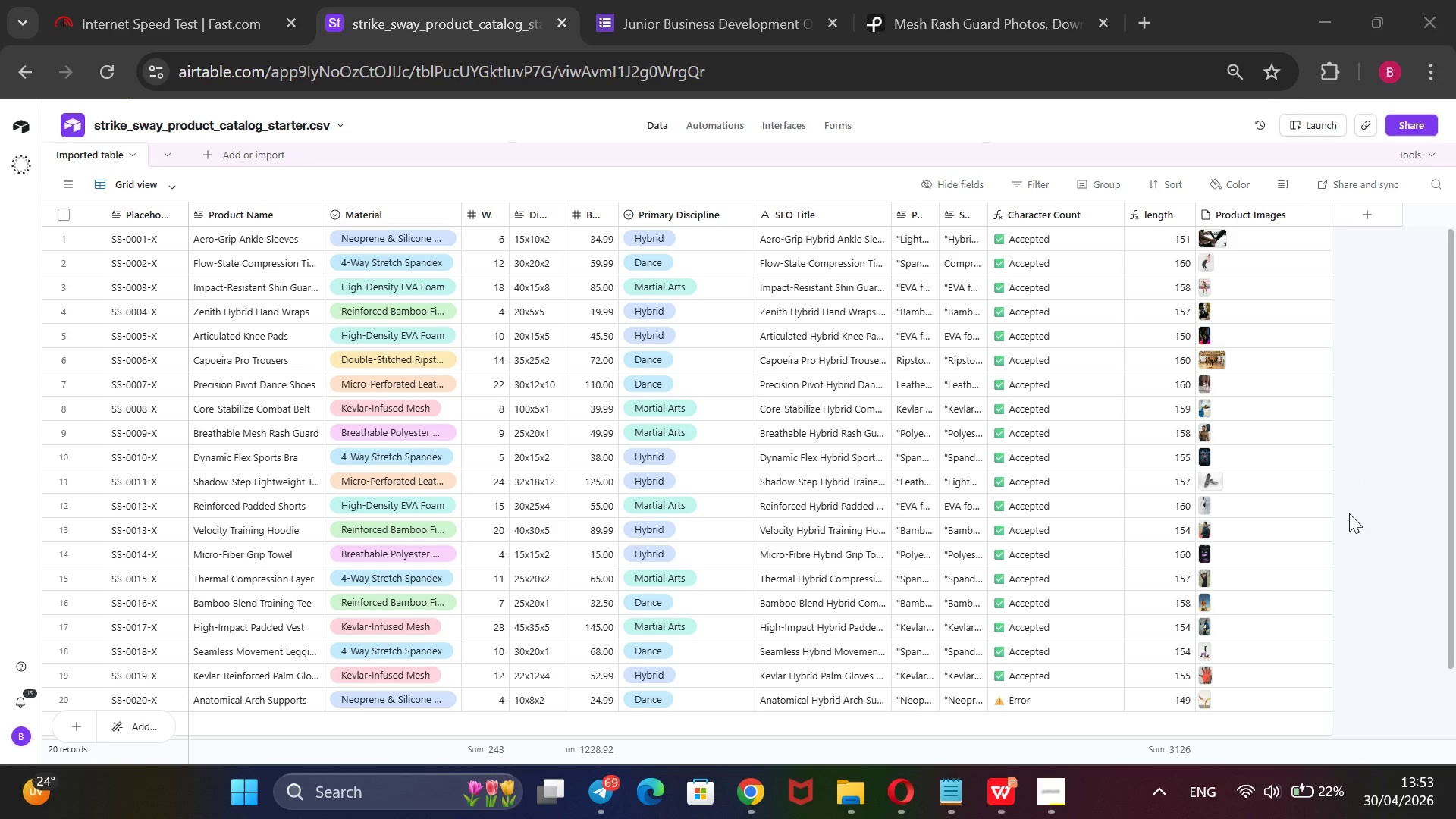 
hold_key(key=MetaLeft, duration=1.5)
 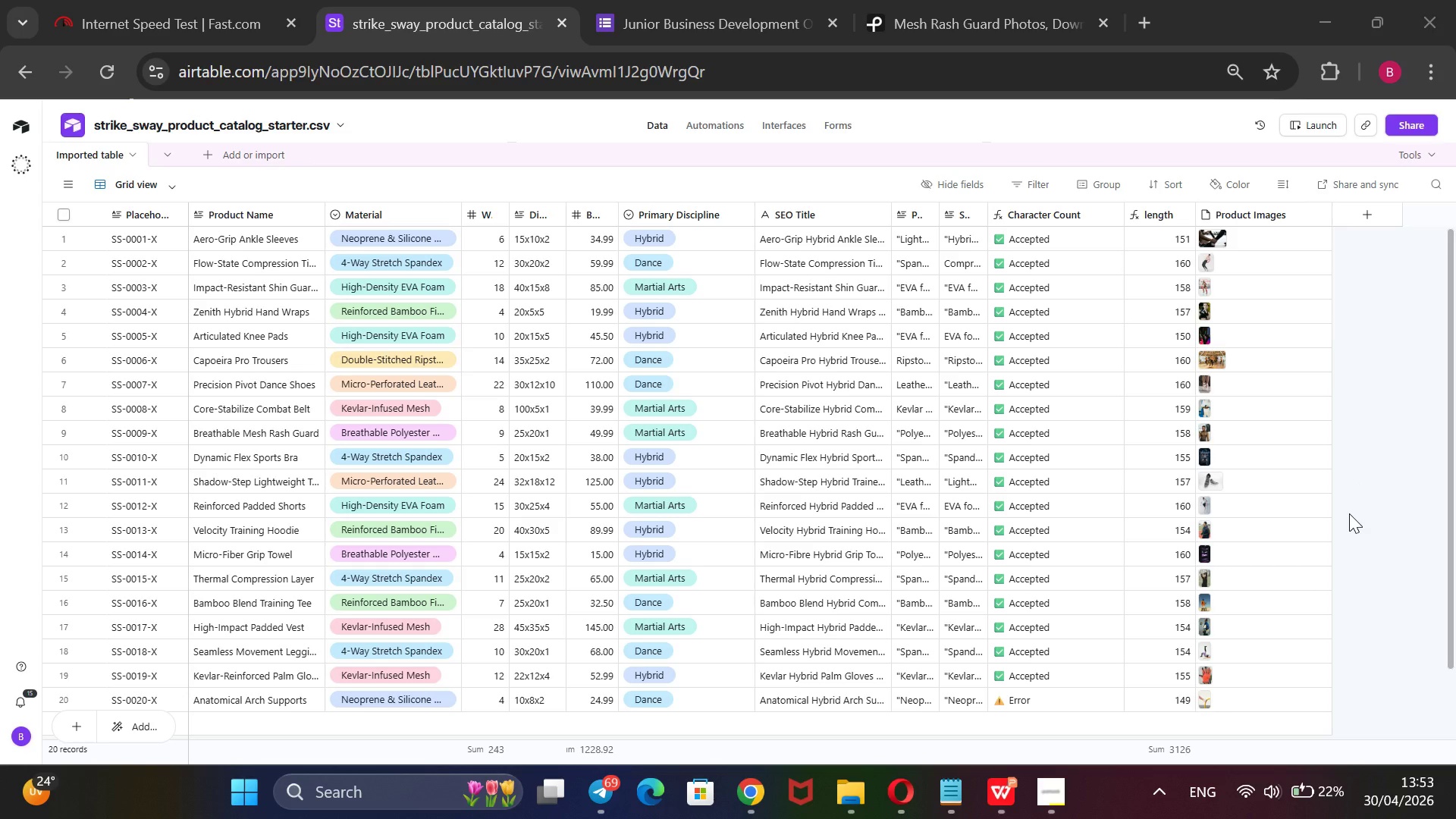 
key(Alt+Meta+R)
 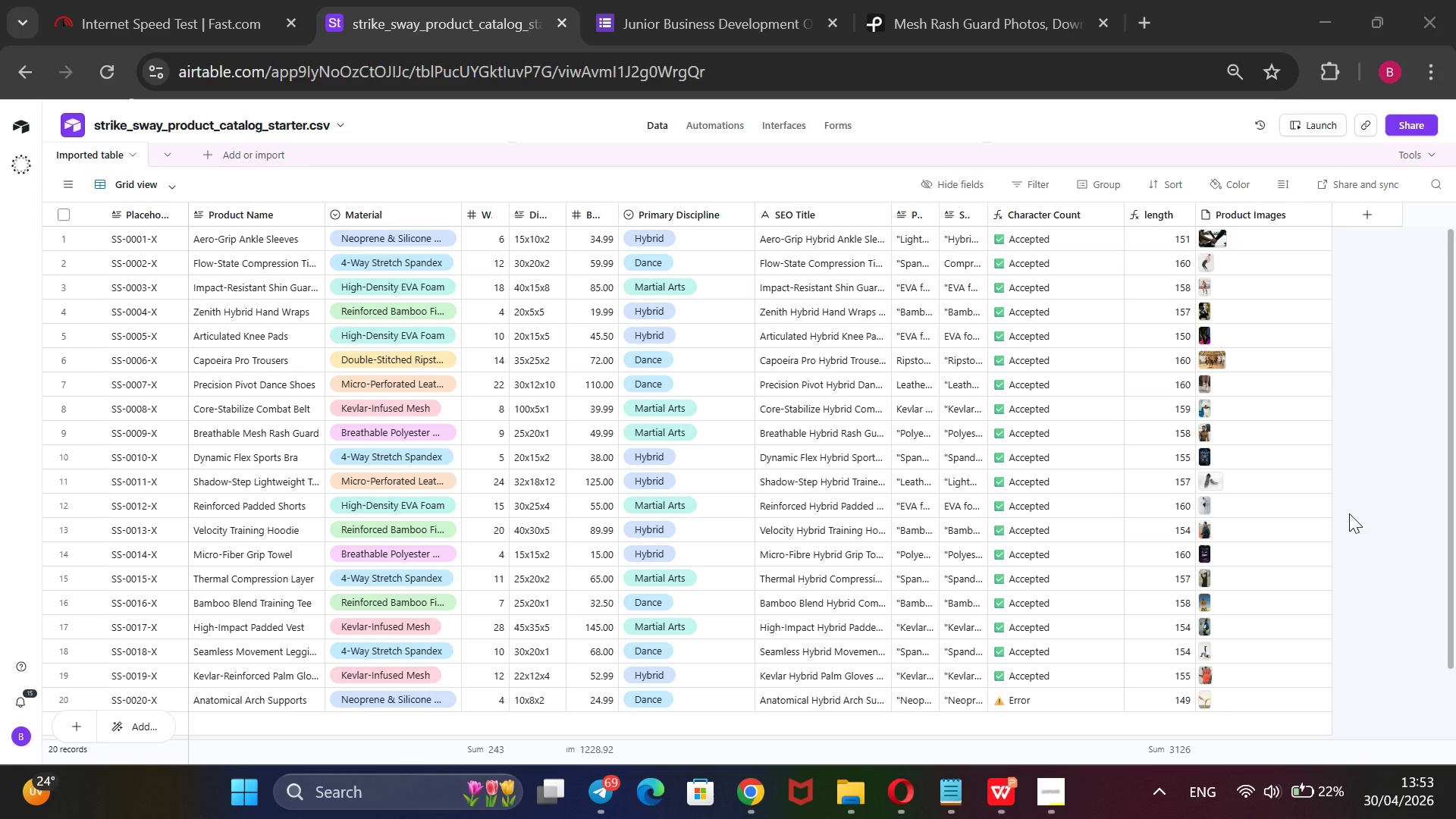 
wait(7.41)
 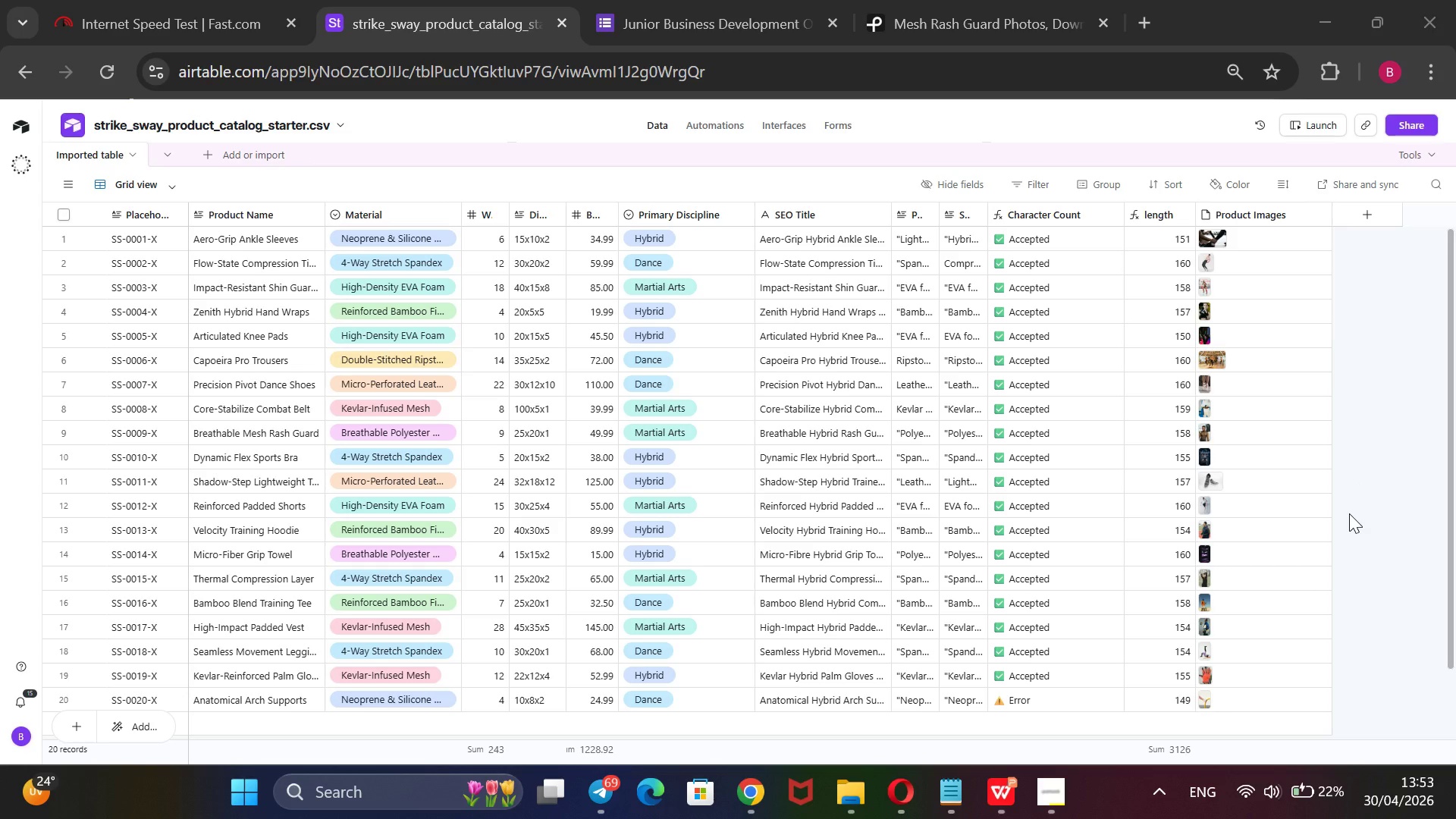 
key(Alt+Meta+R)
 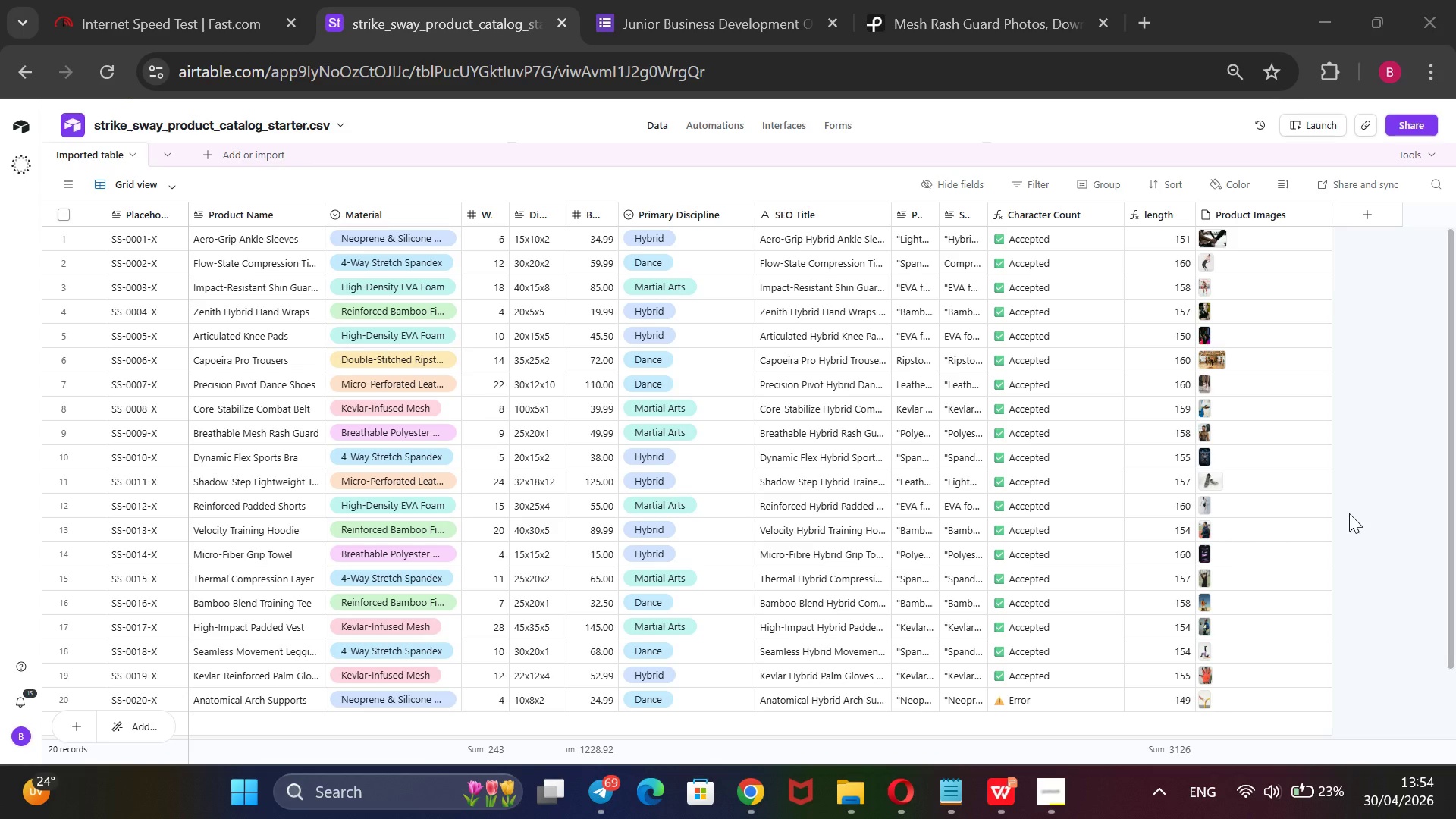 
wait(30.39)
 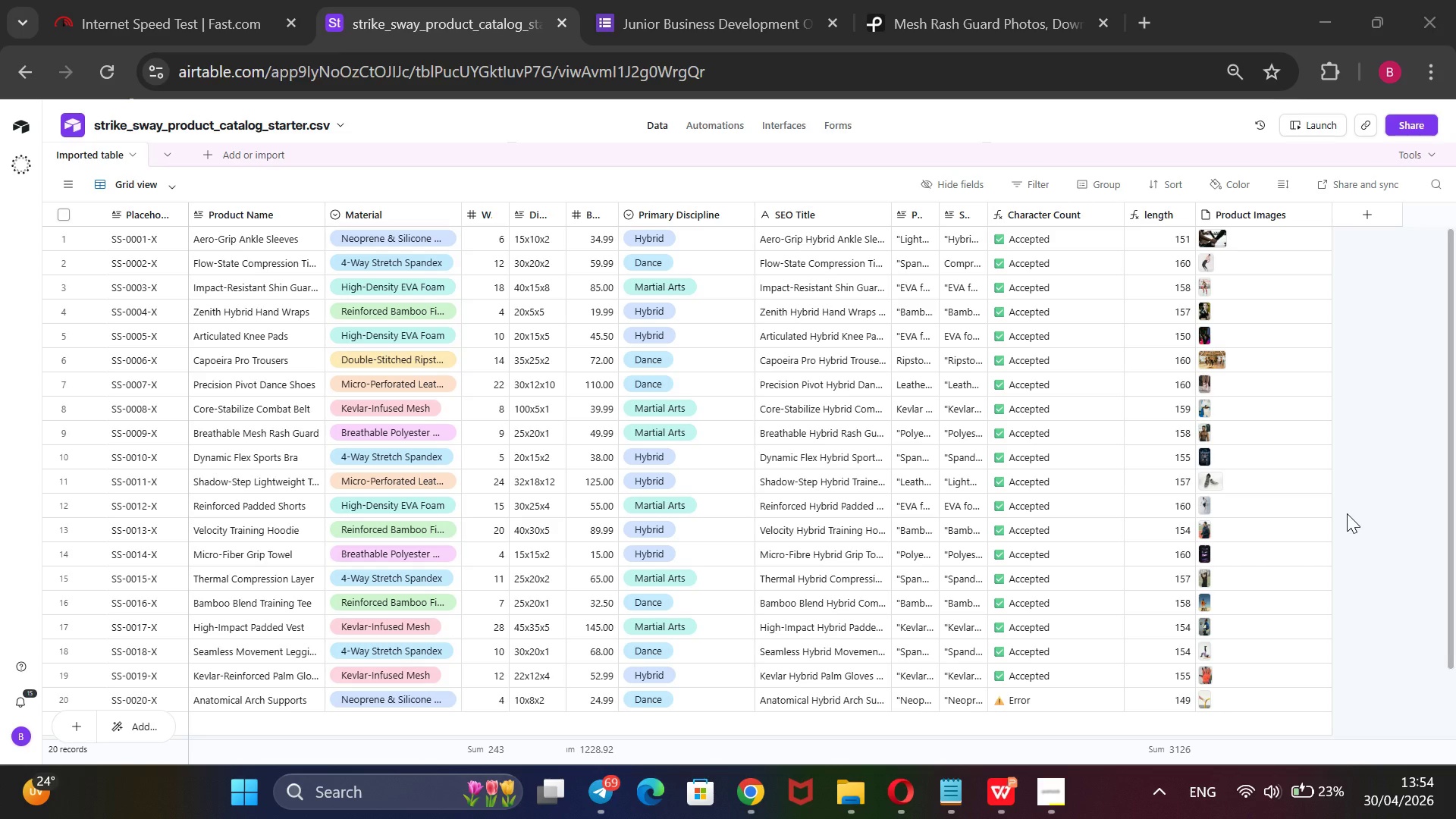 
key(Alt+Meta+R)
 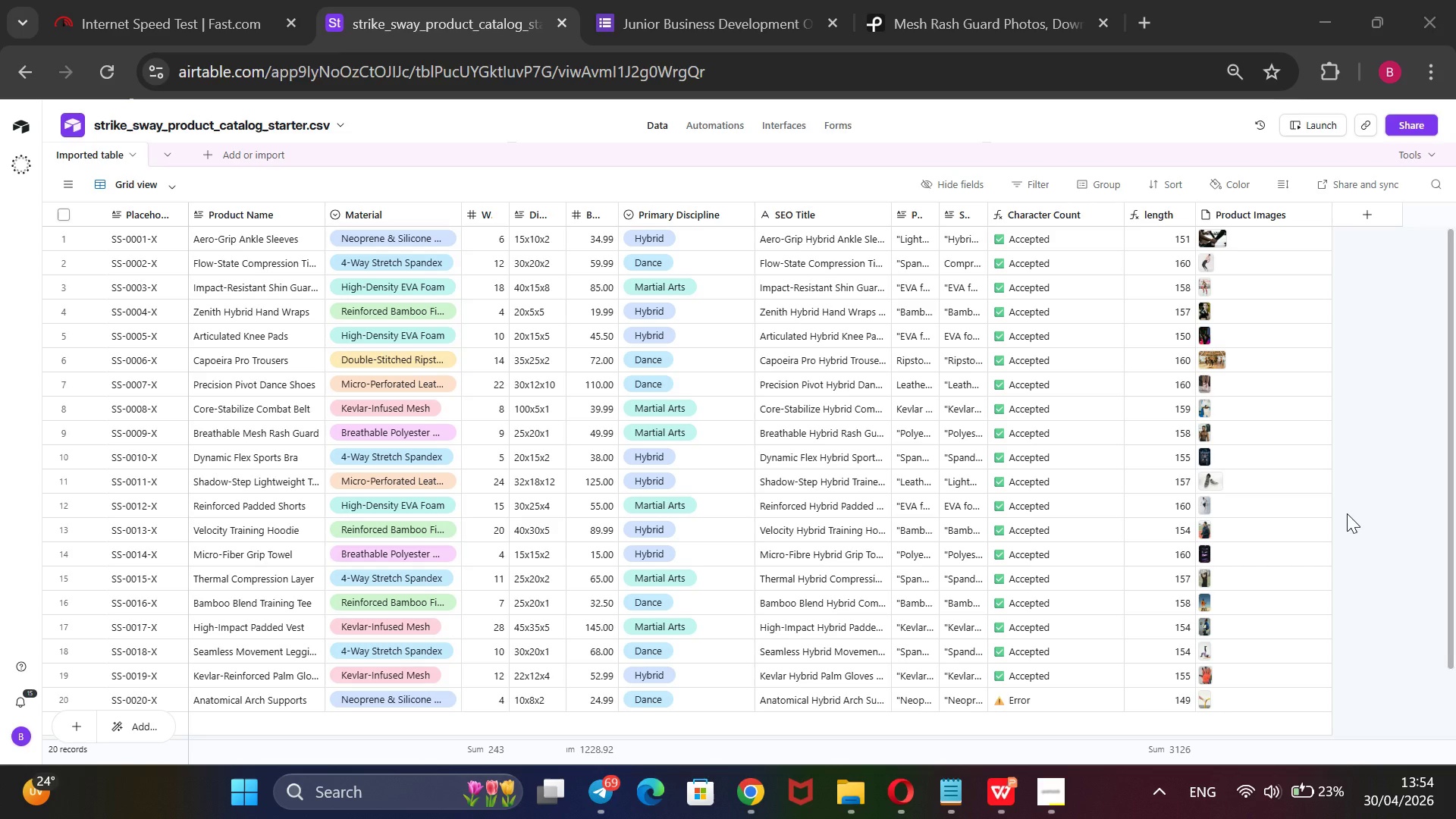 
wait(9.06)
 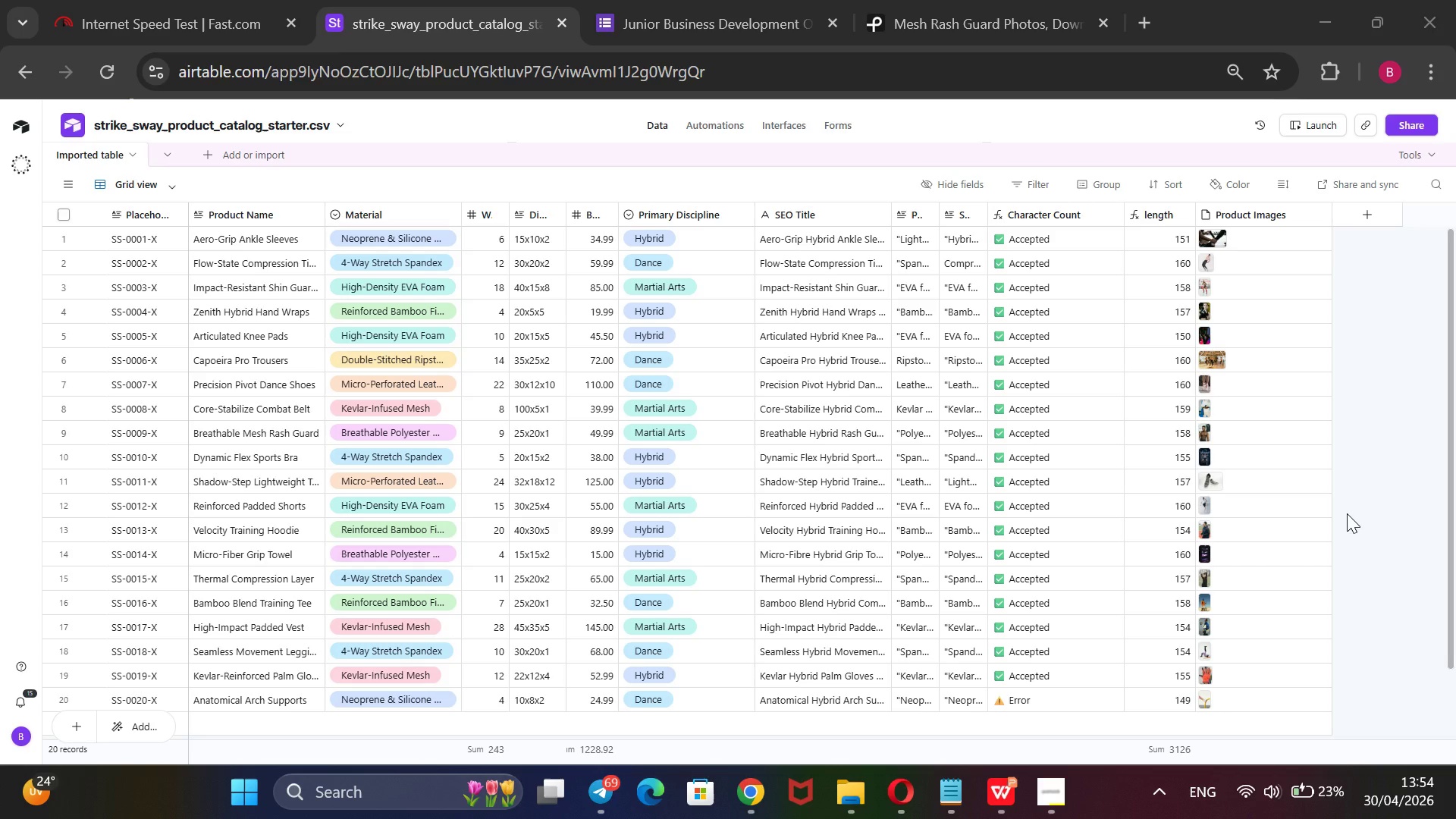 
key(Meta+G)
 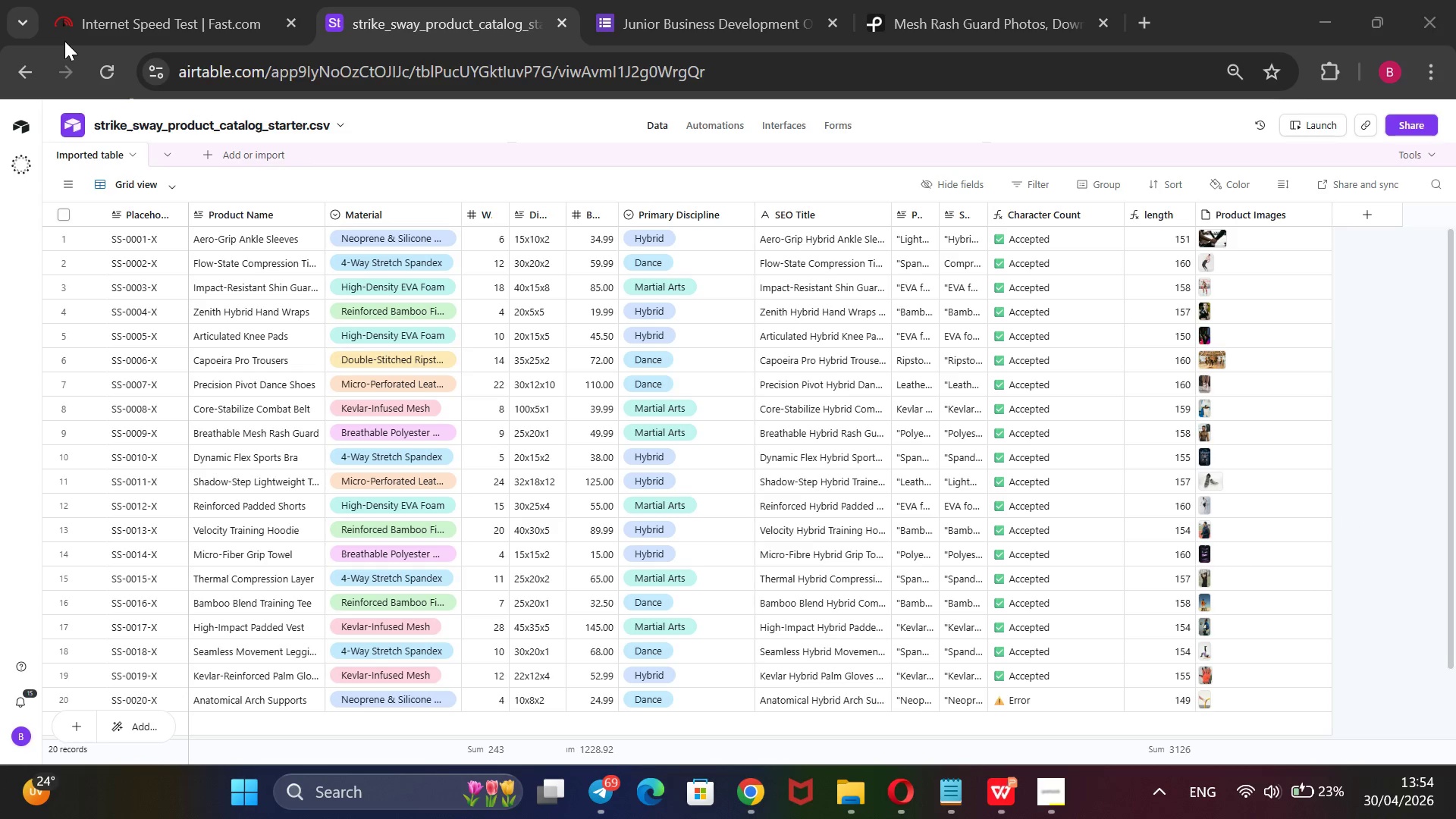 
left_click([71, 55])
 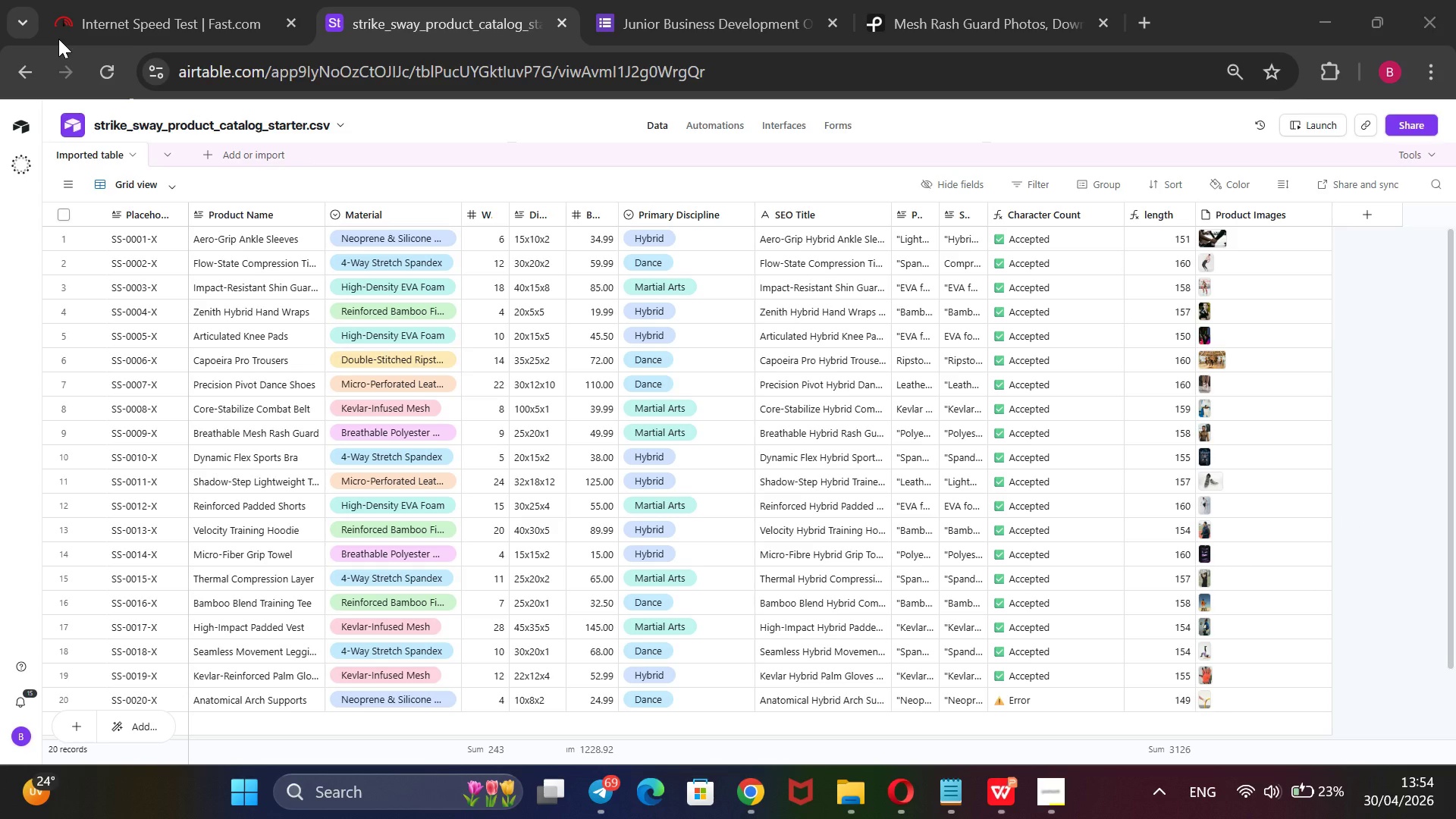 
left_click([58, 39])
 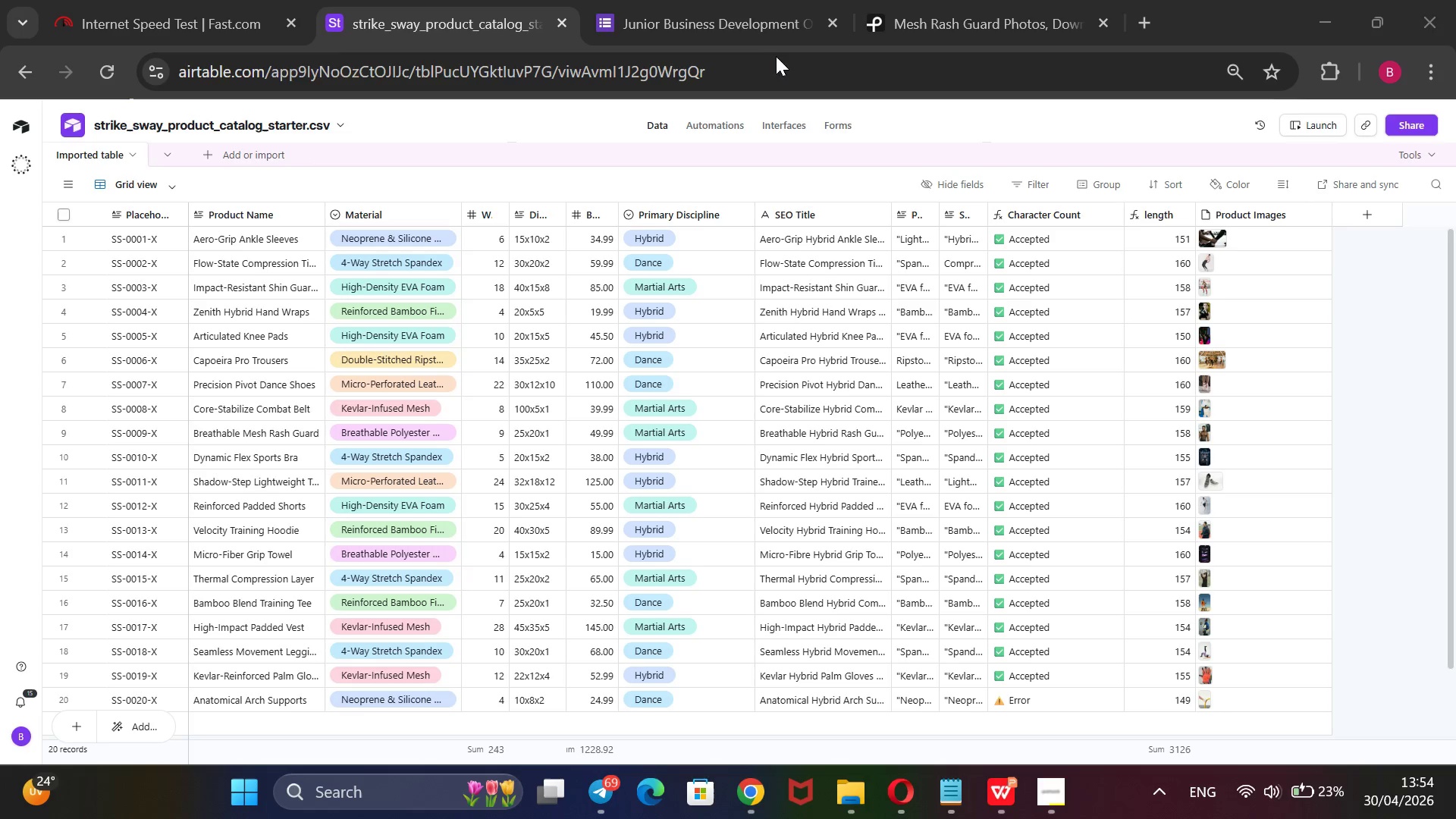 
wait(5.8)
 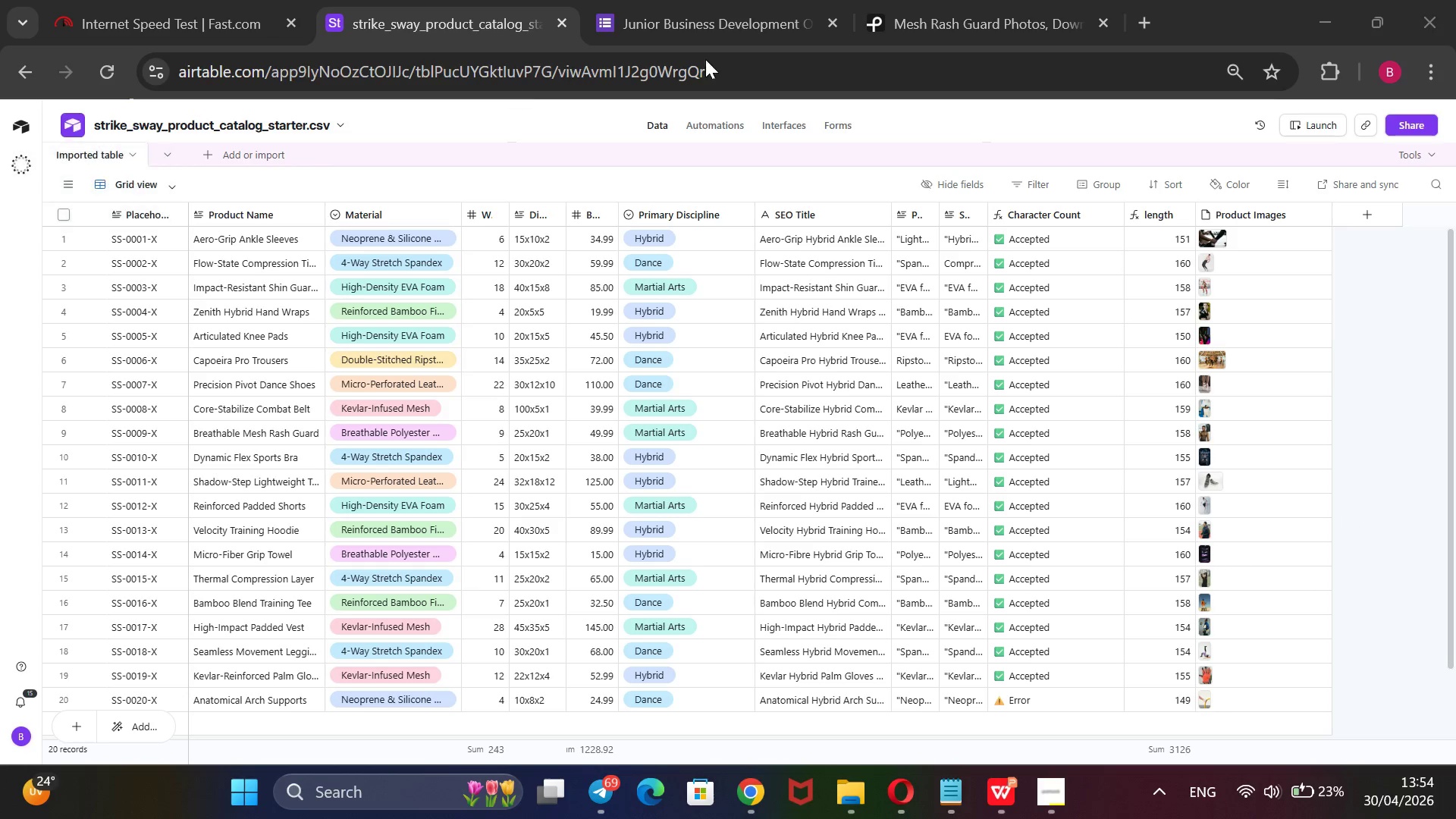 
left_click([668, 53])
 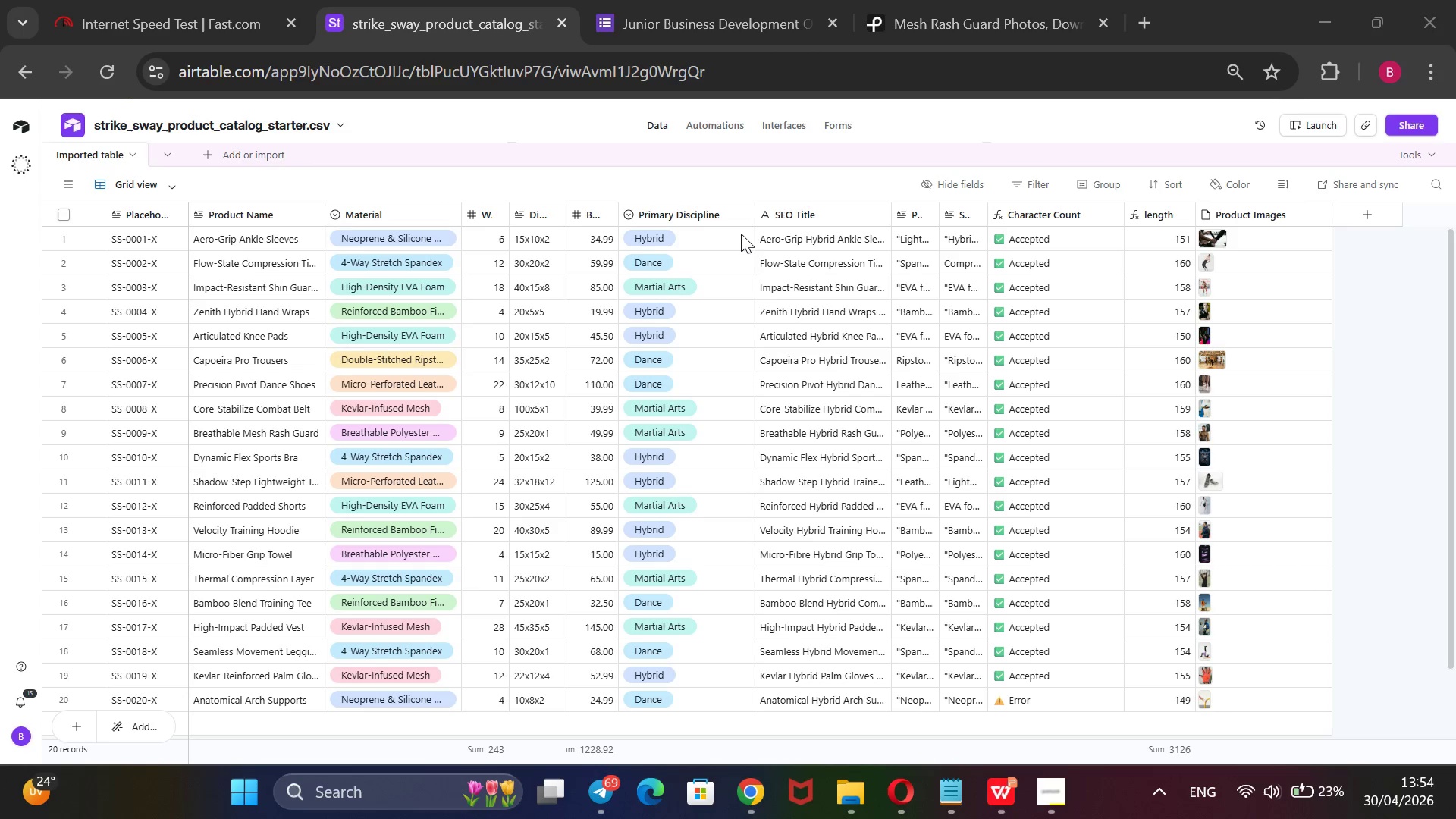 
left_click([755, 198])
 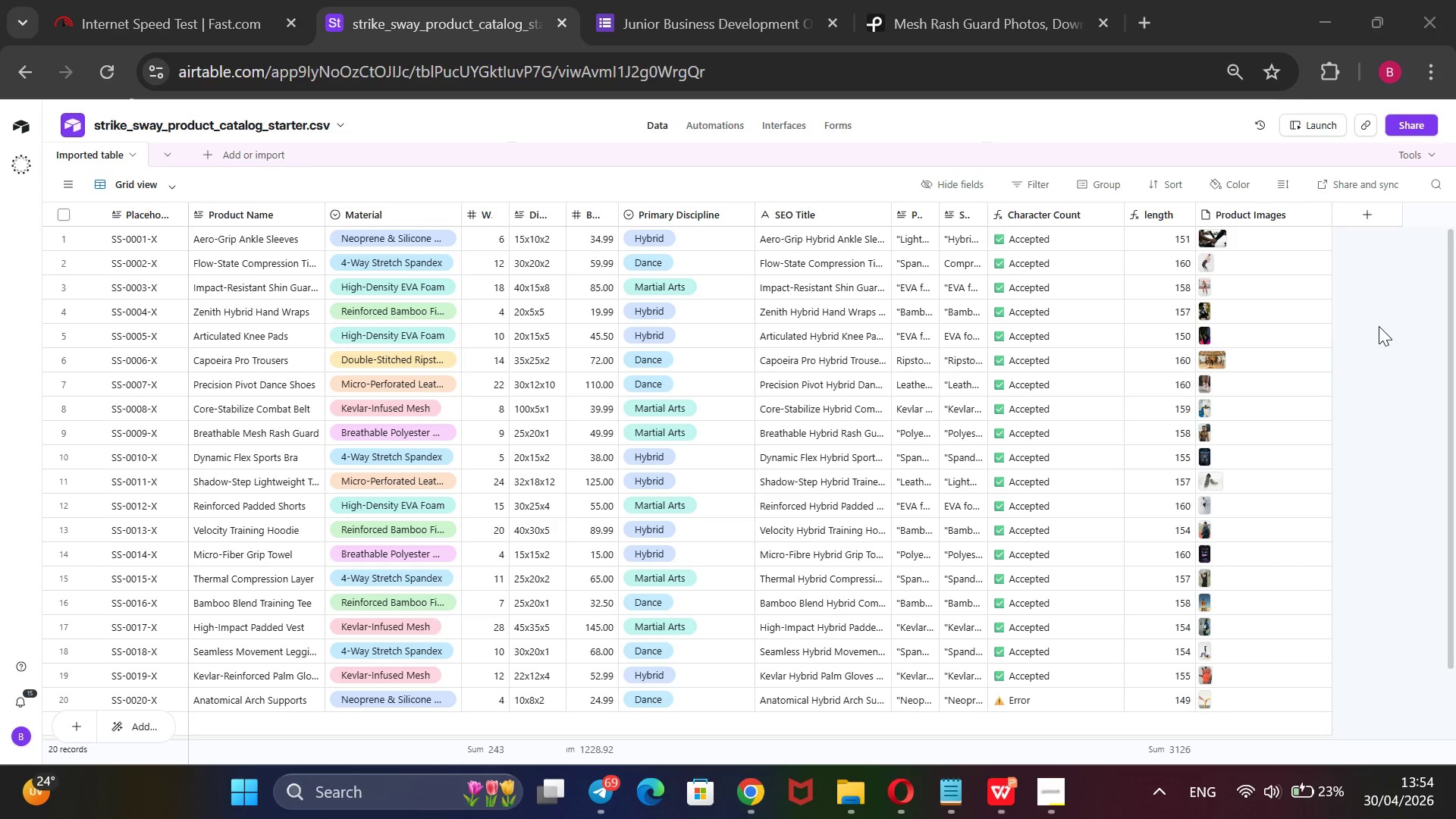 
wait(7.92)
 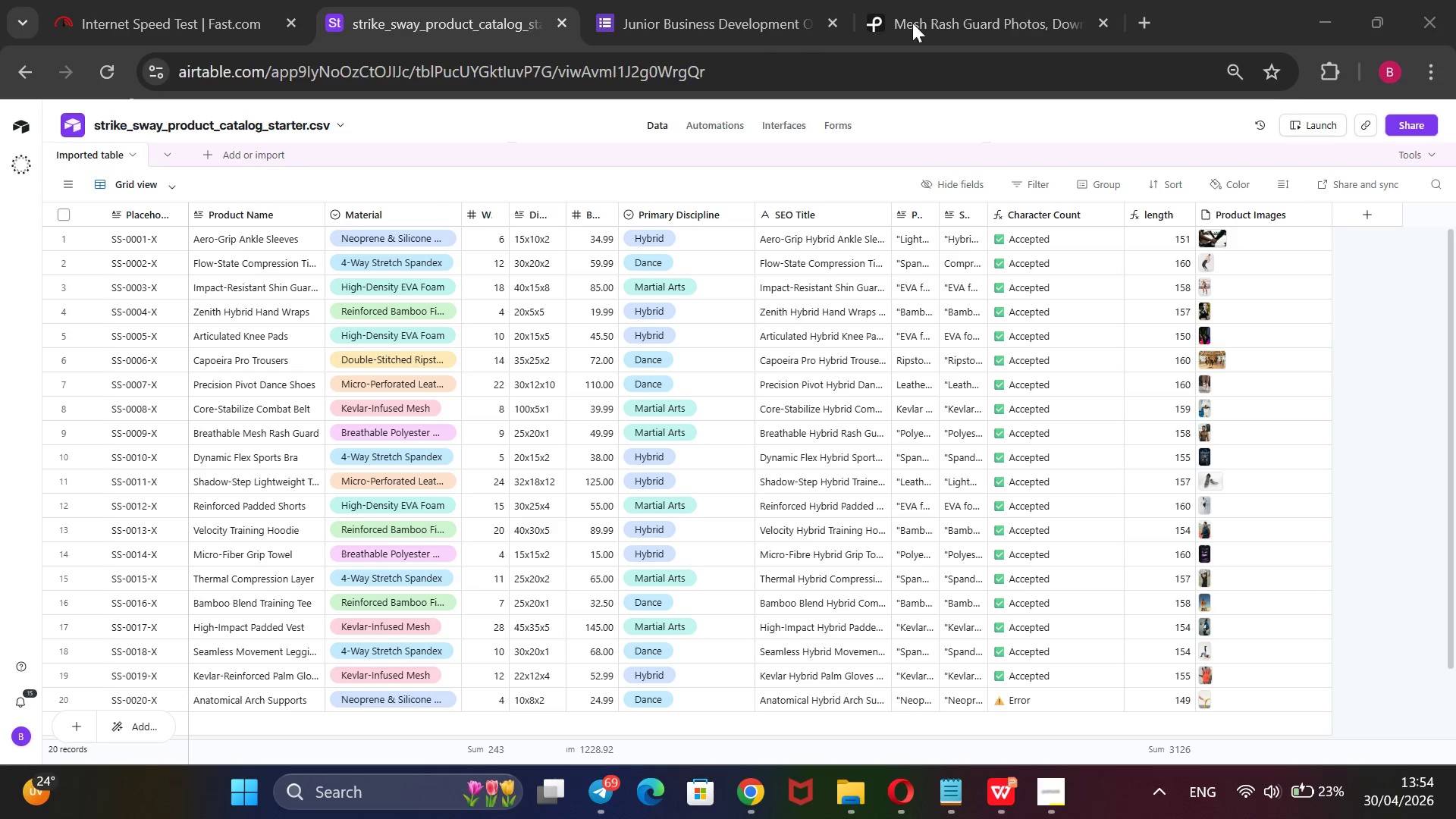 
left_click([660, 53])
 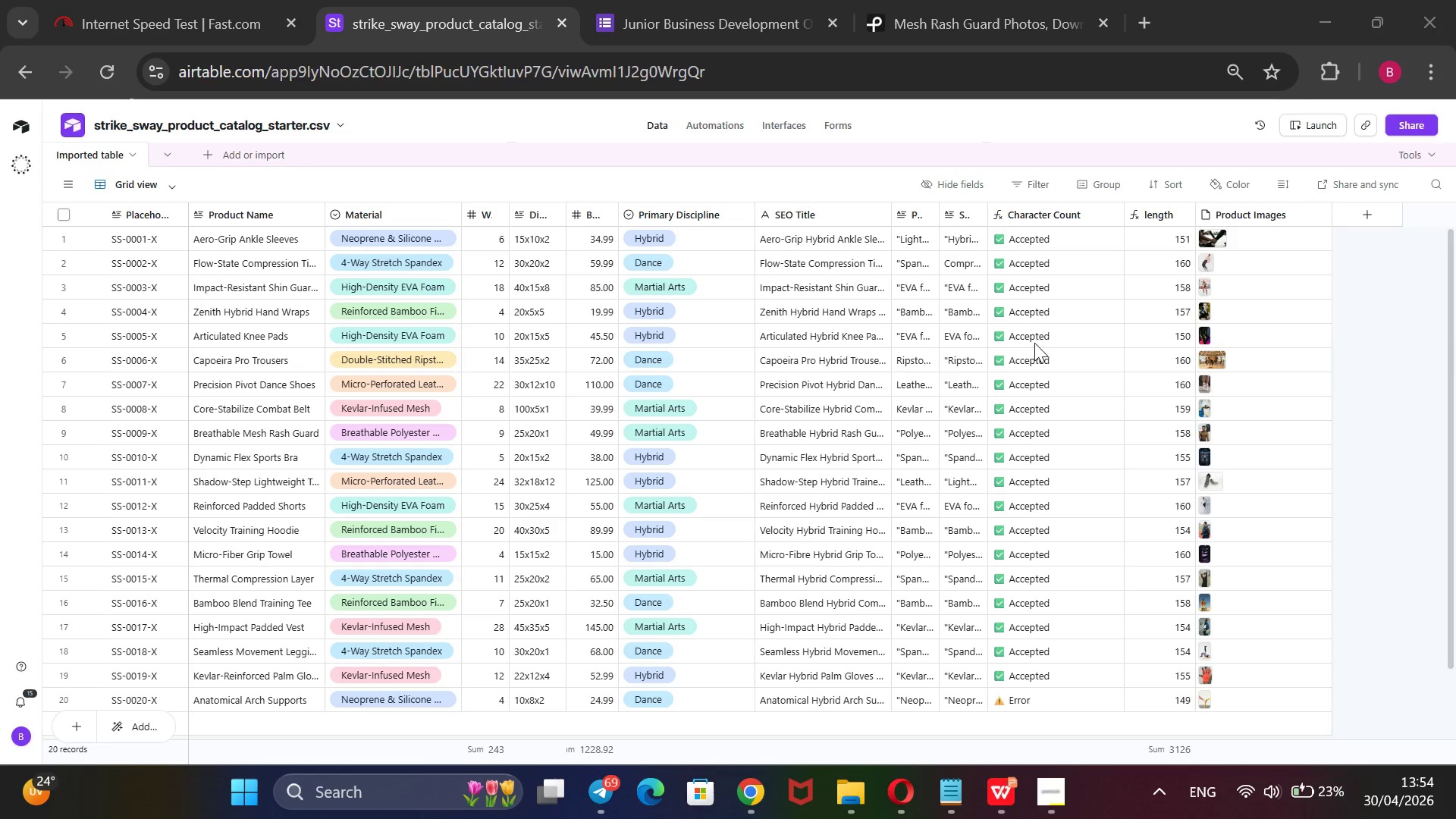 
wait(5.17)
 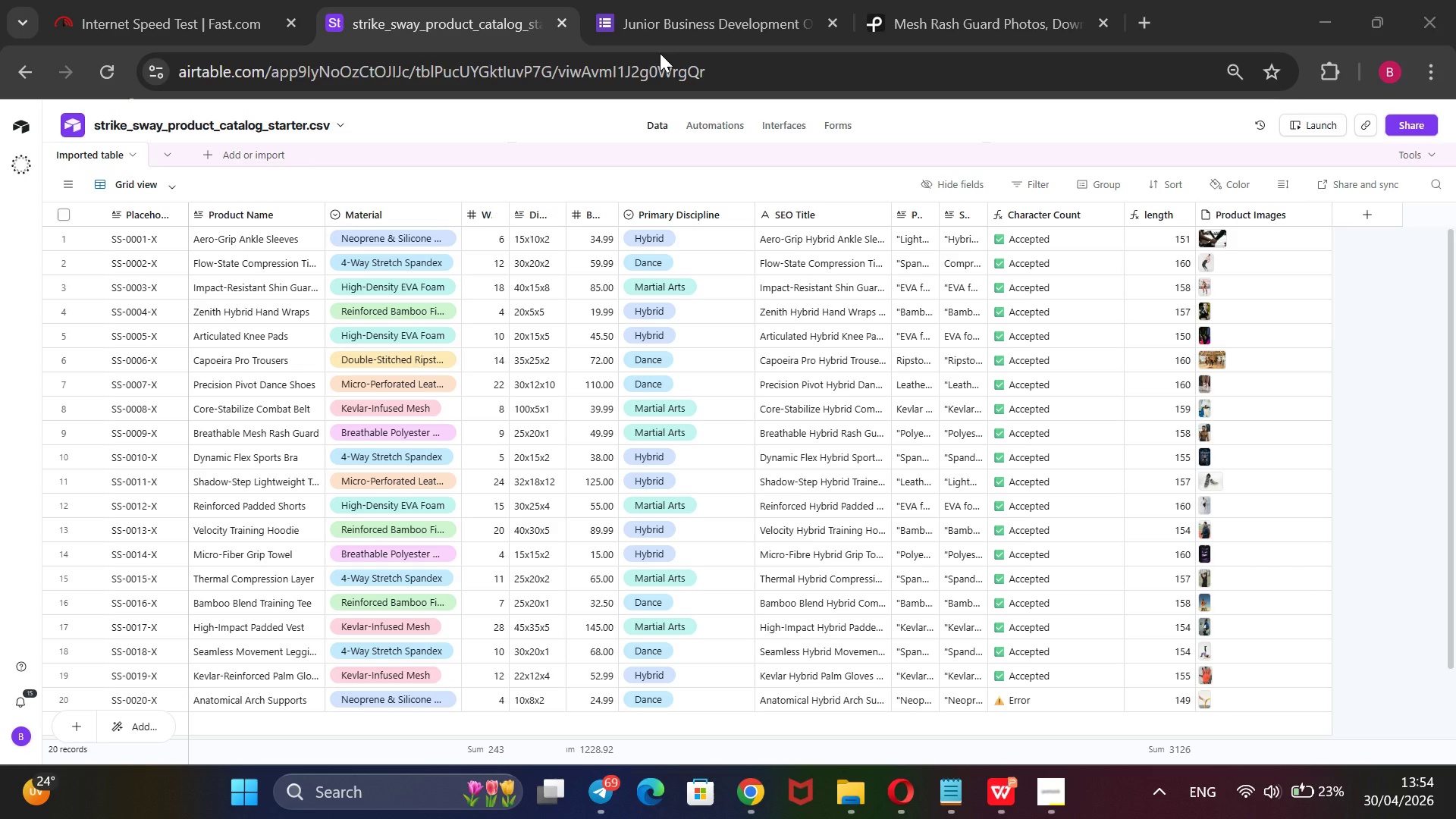 
left_click([1366, 309])
 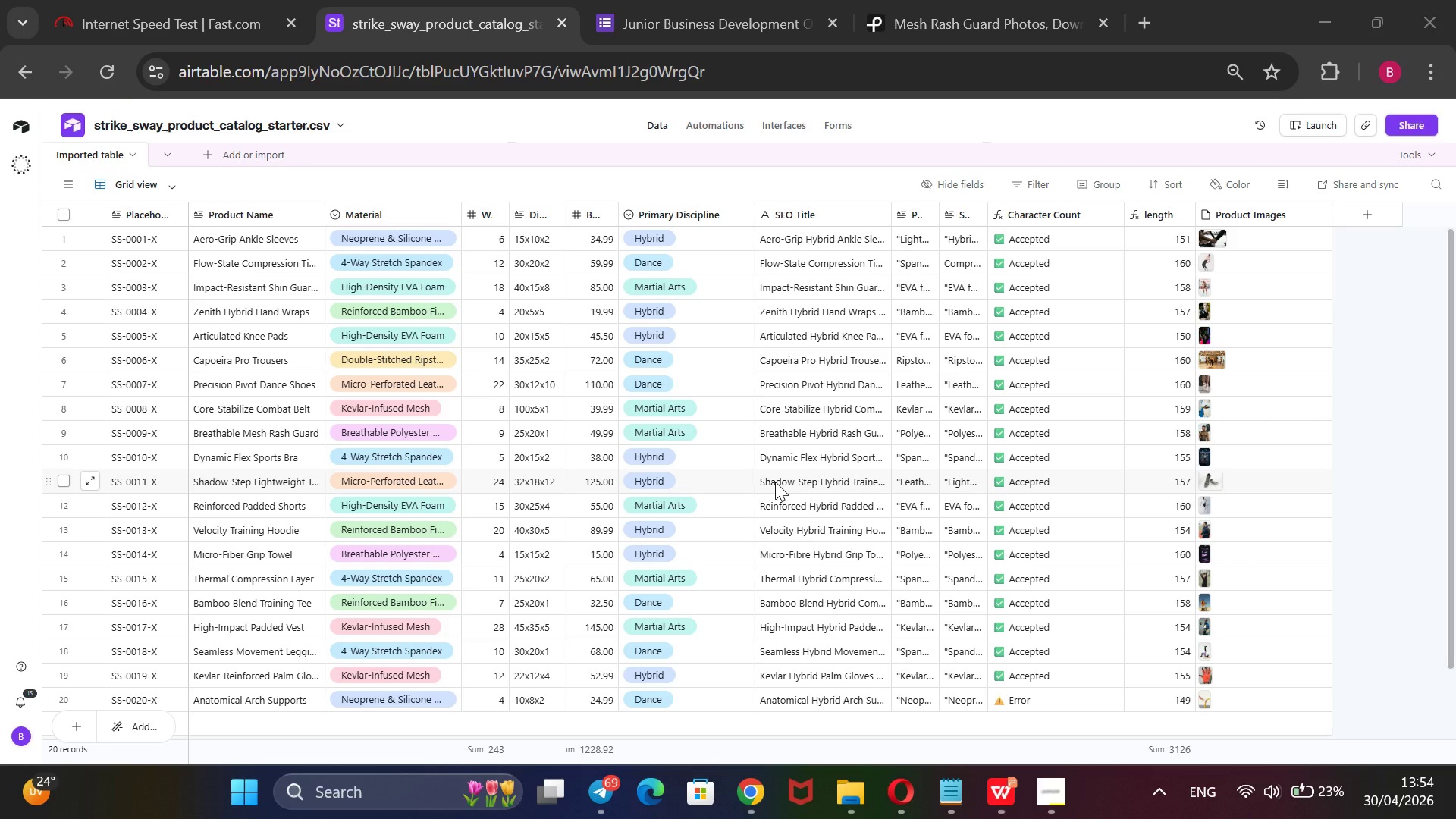 
wait(8.03)
 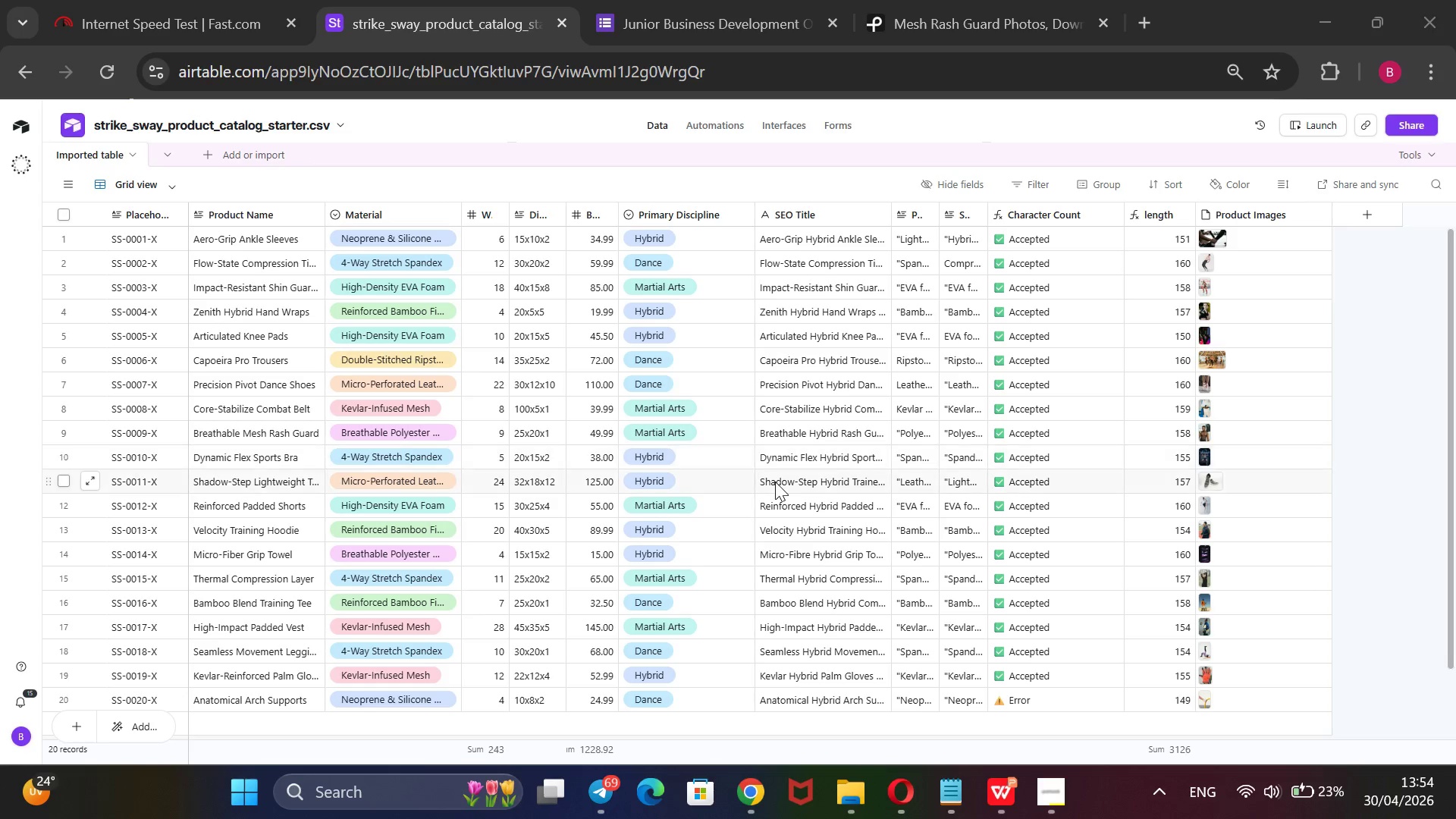 
key(Meta+G)
 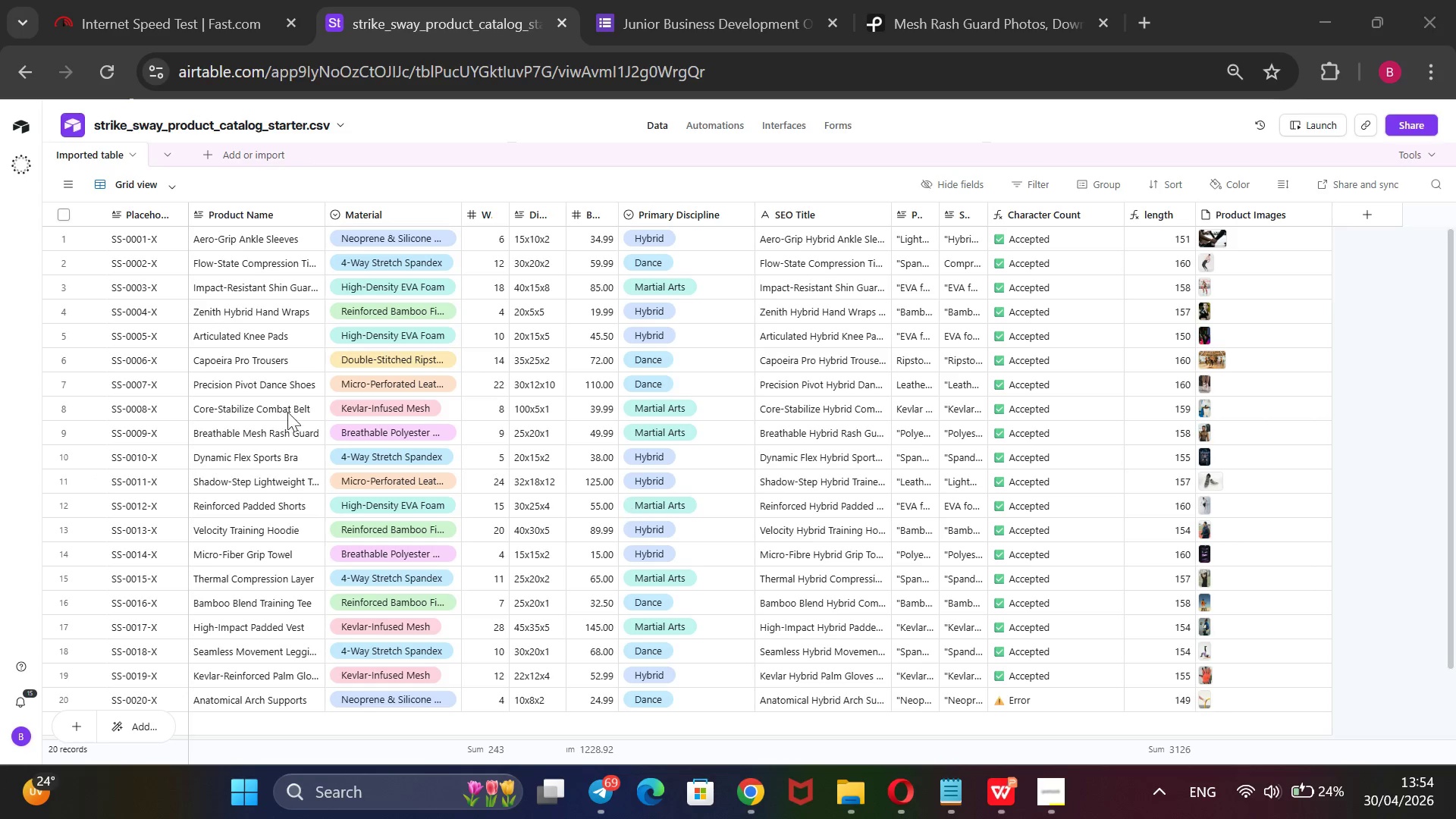 
scroll: coordinate [275, 410], scroll_direction: down, amount: 4.0
 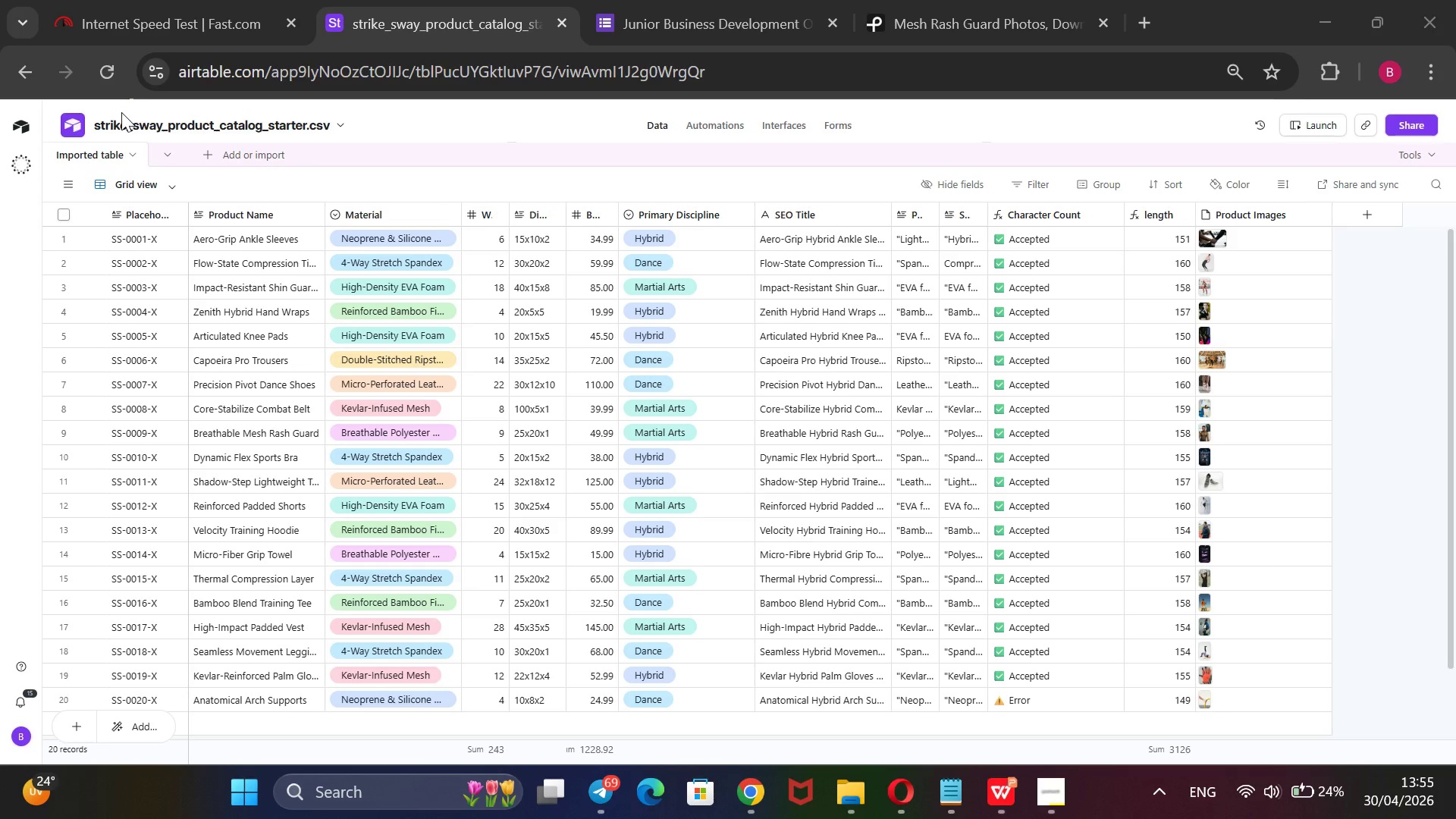 
left_click([102, 114])
 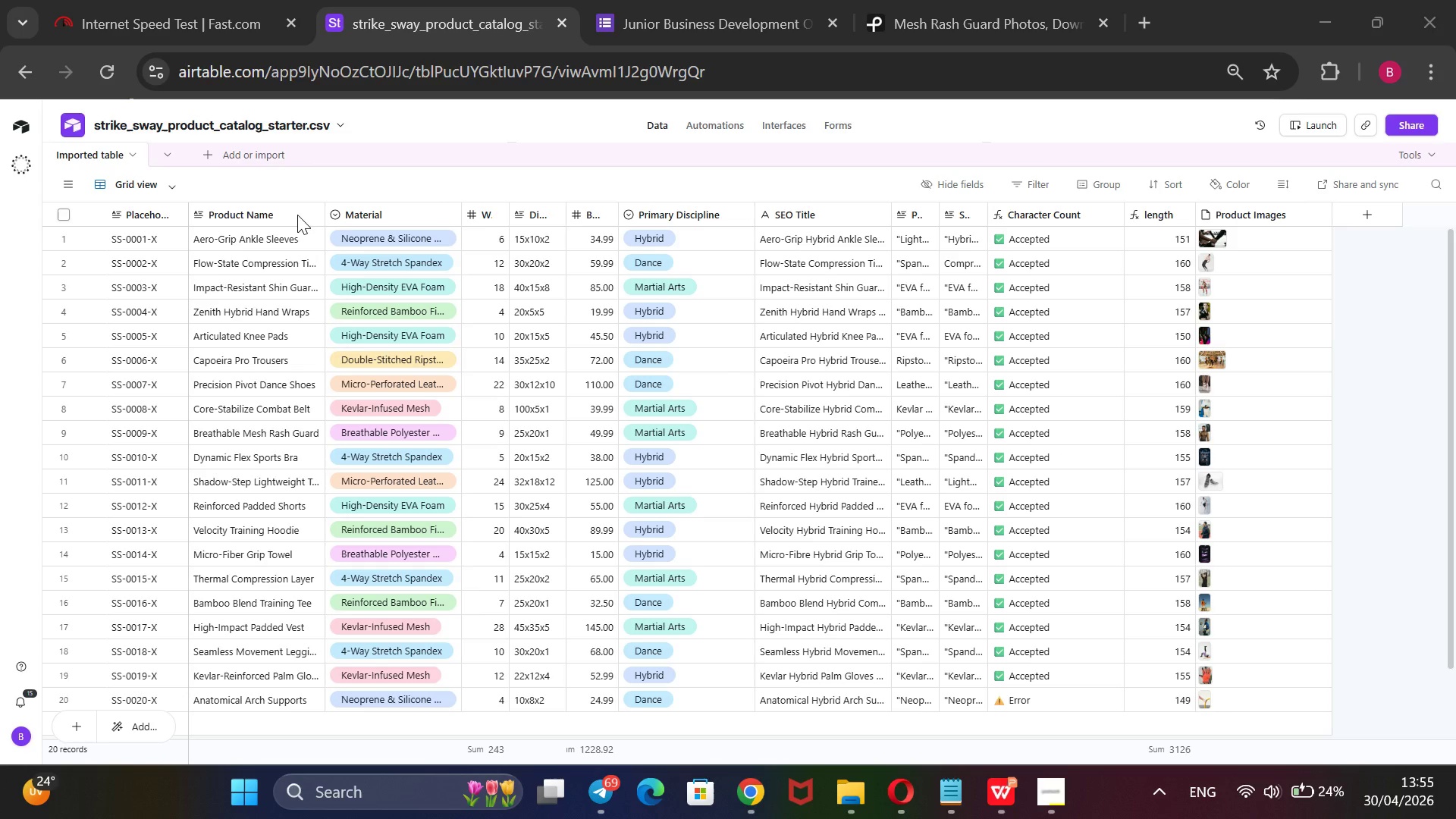 
wait(7.95)
 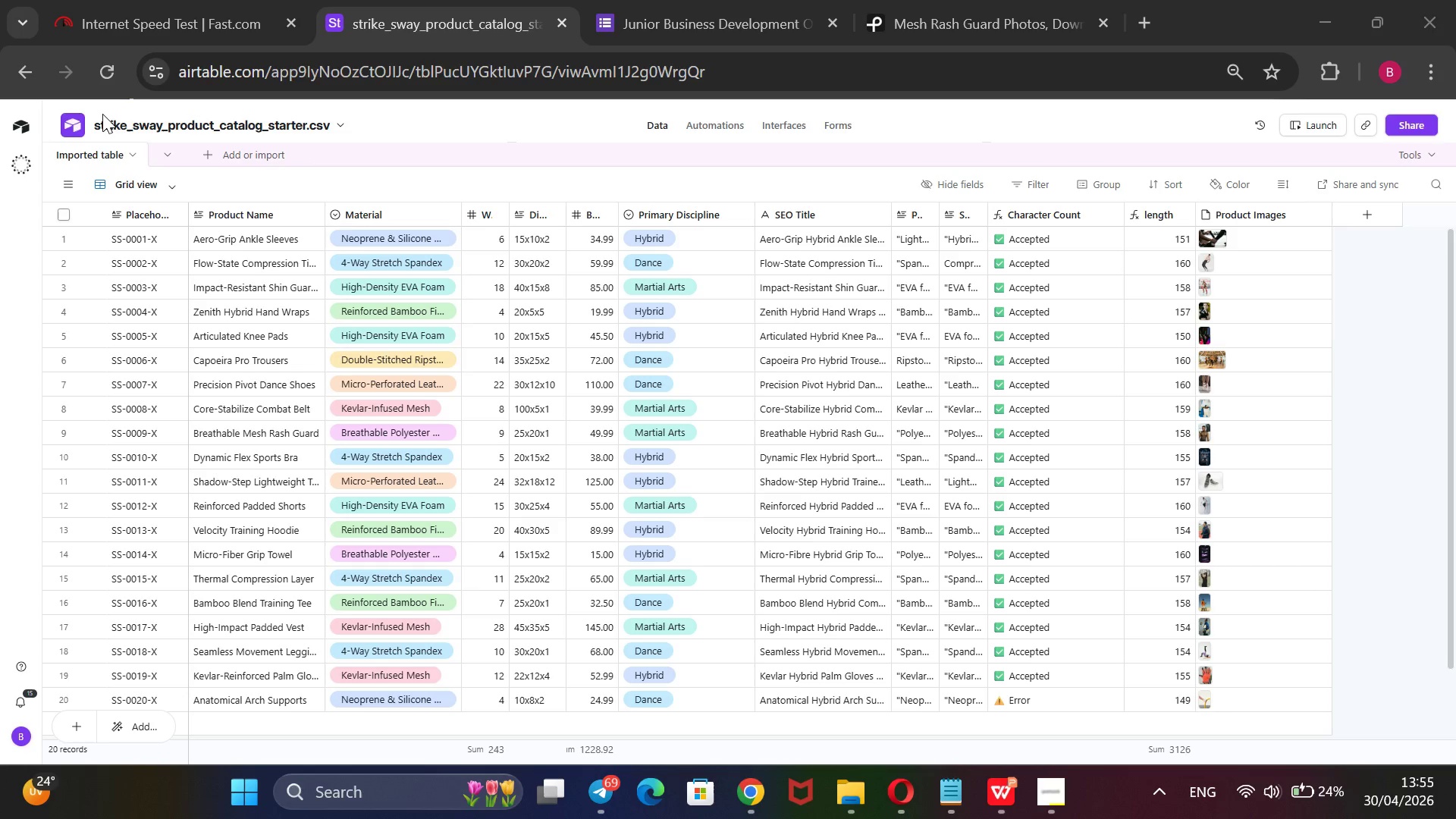 
scroll: coordinate [185, 502], scroll_direction: down, amount: 3.0
 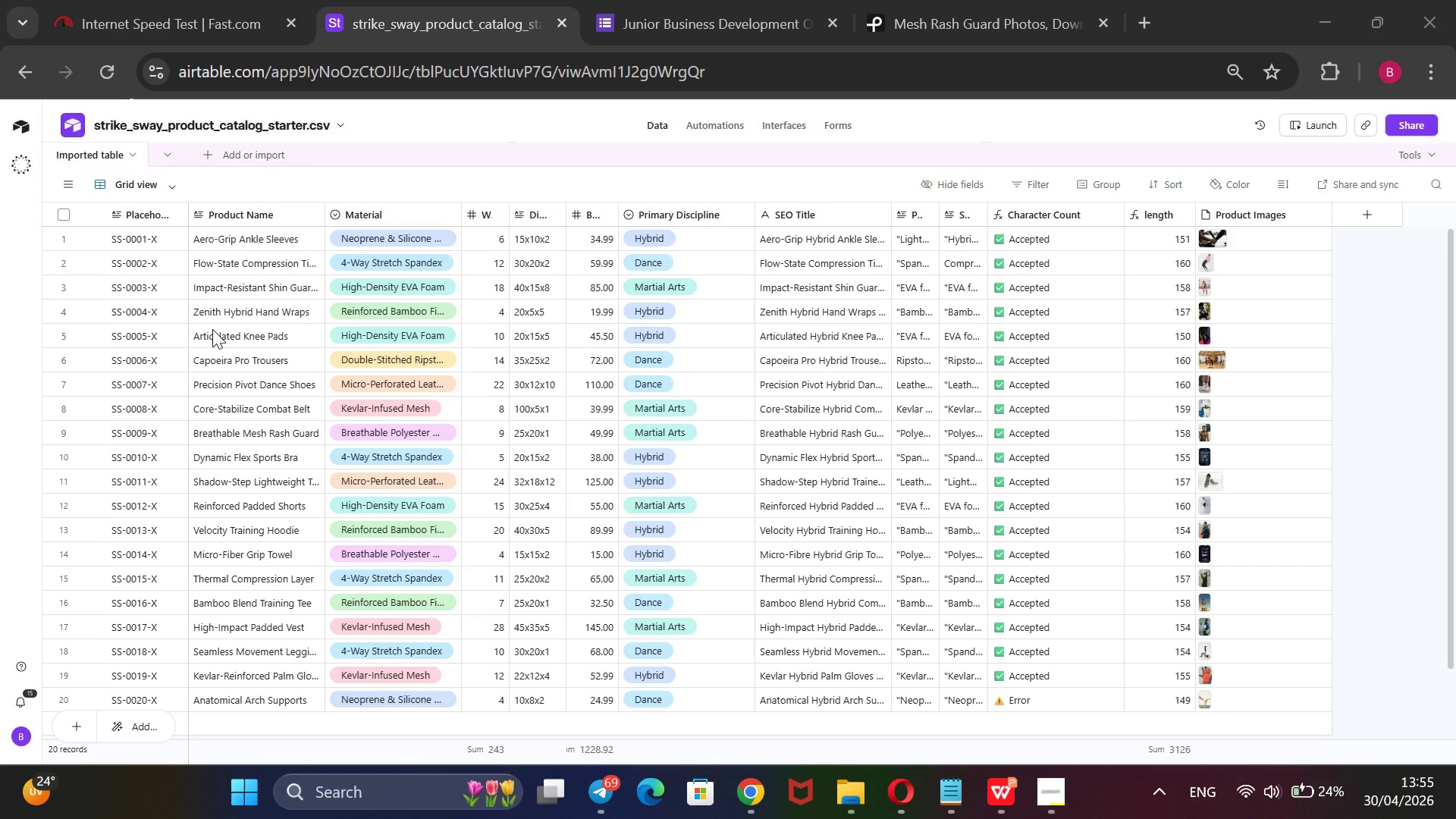 
scroll: coordinate [212, 329], scroll_direction: up, amount: 1.0
 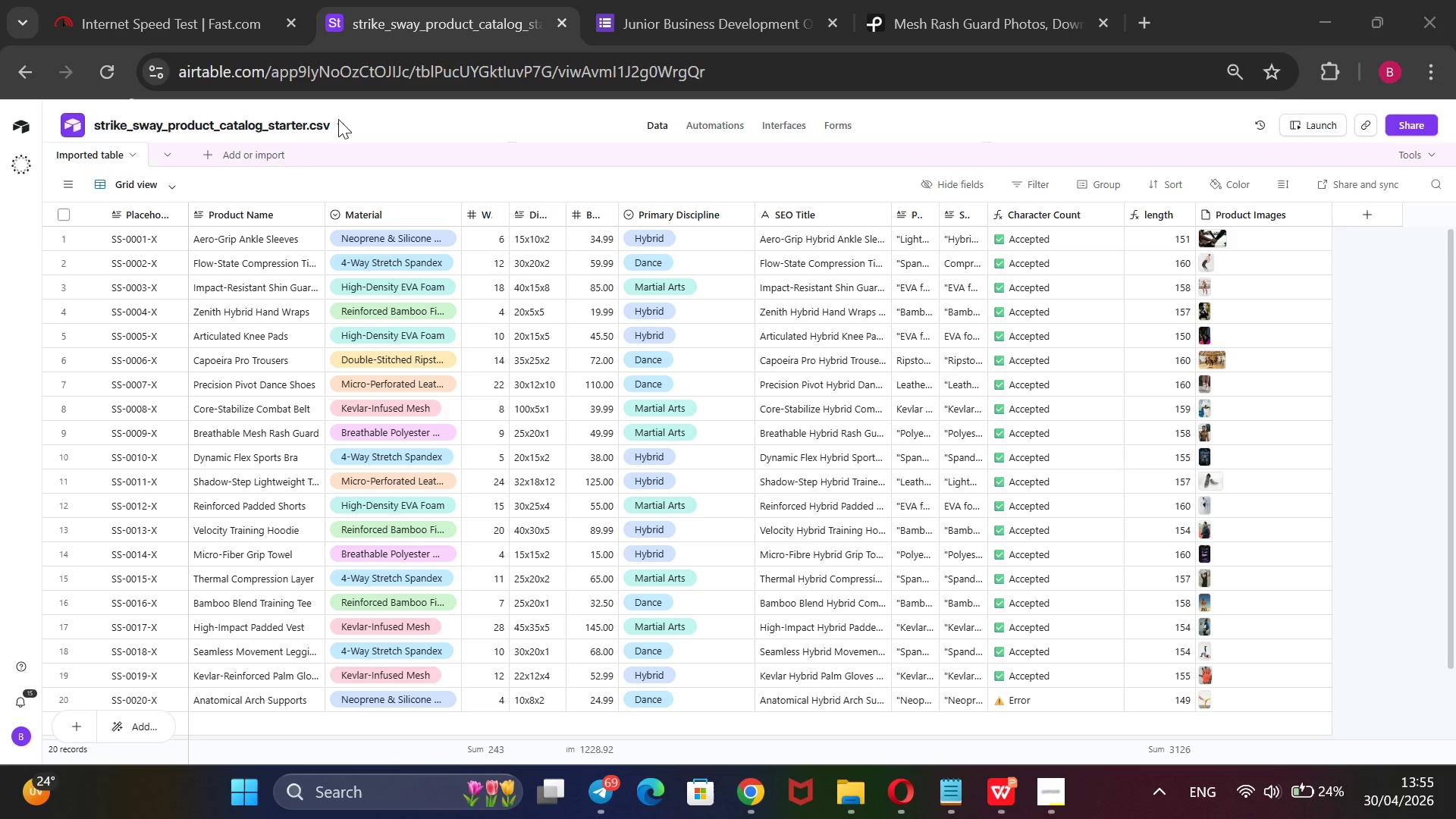 
mouse_move([320, 113])
 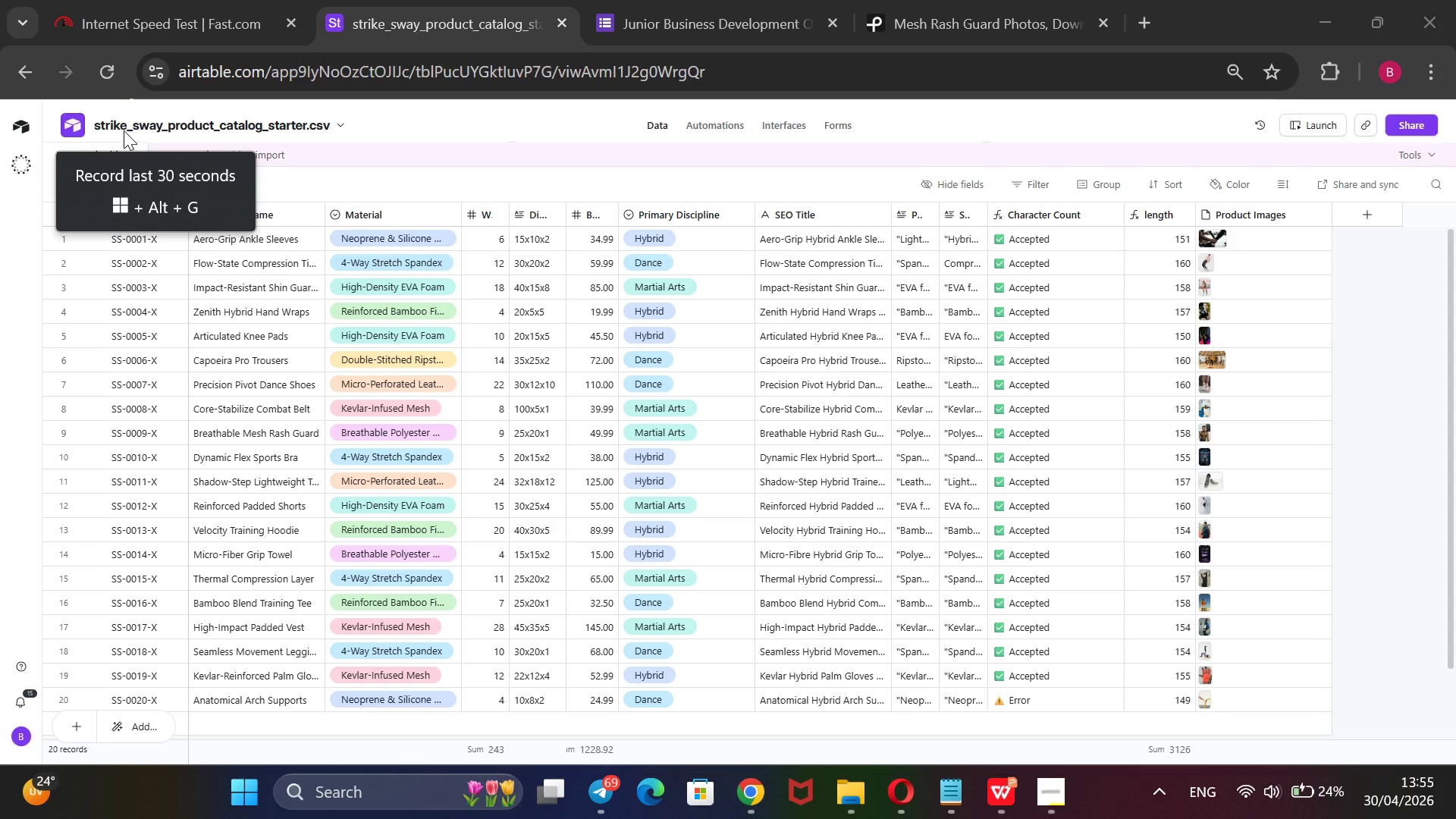 
wait(5.94)
 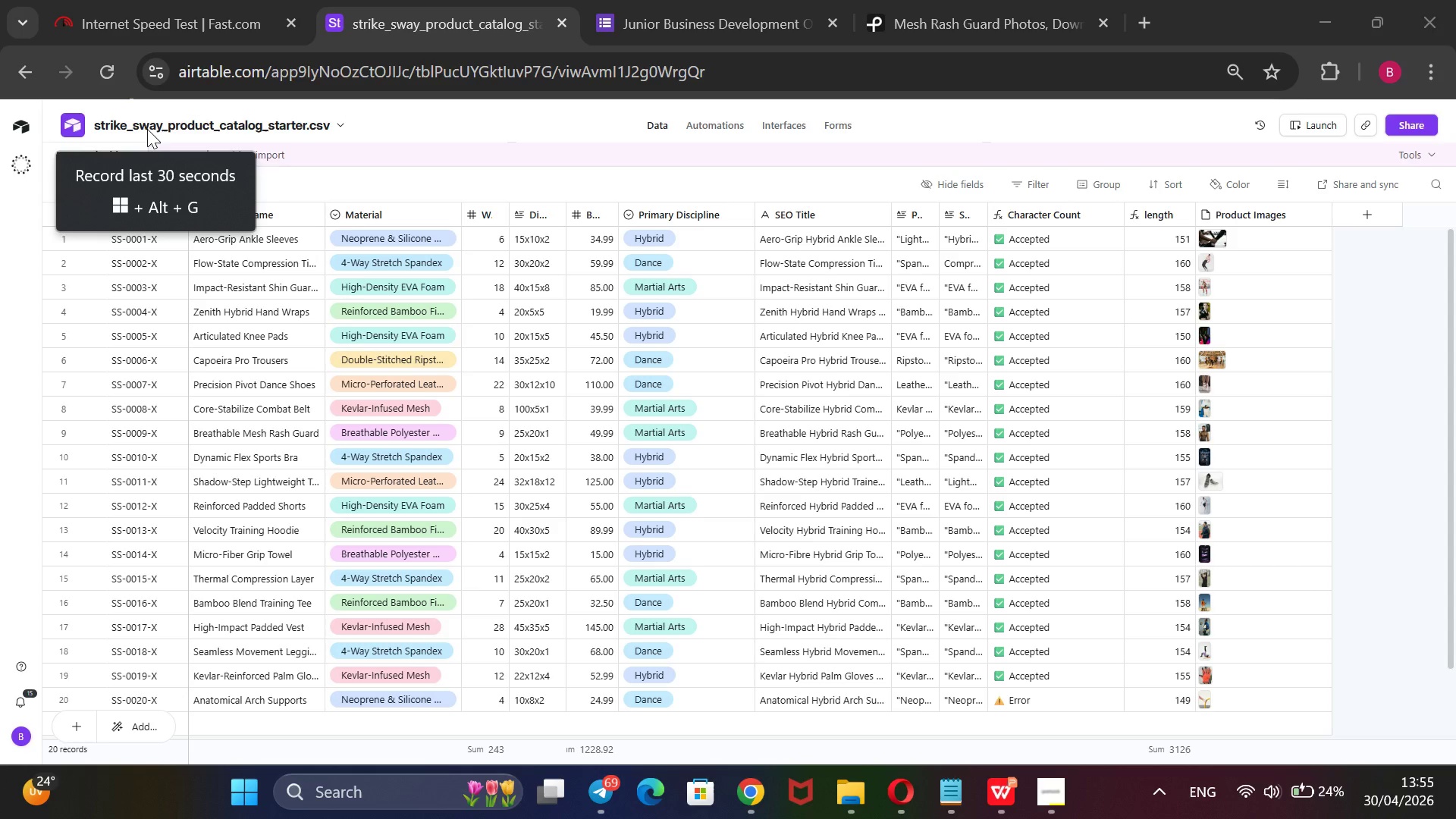 
mouse_move([153, 146])
 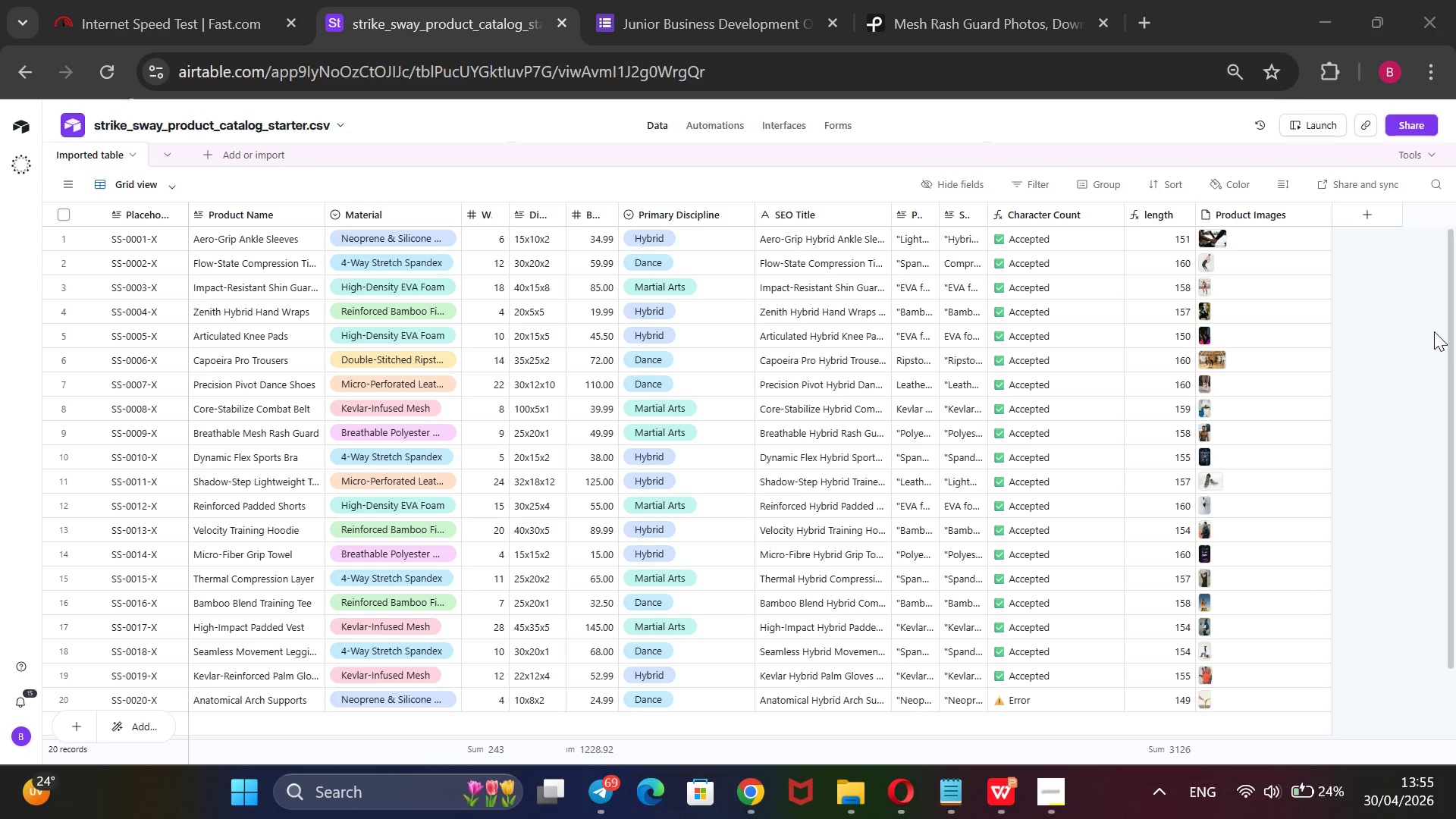 
left_click([1434, 331])
 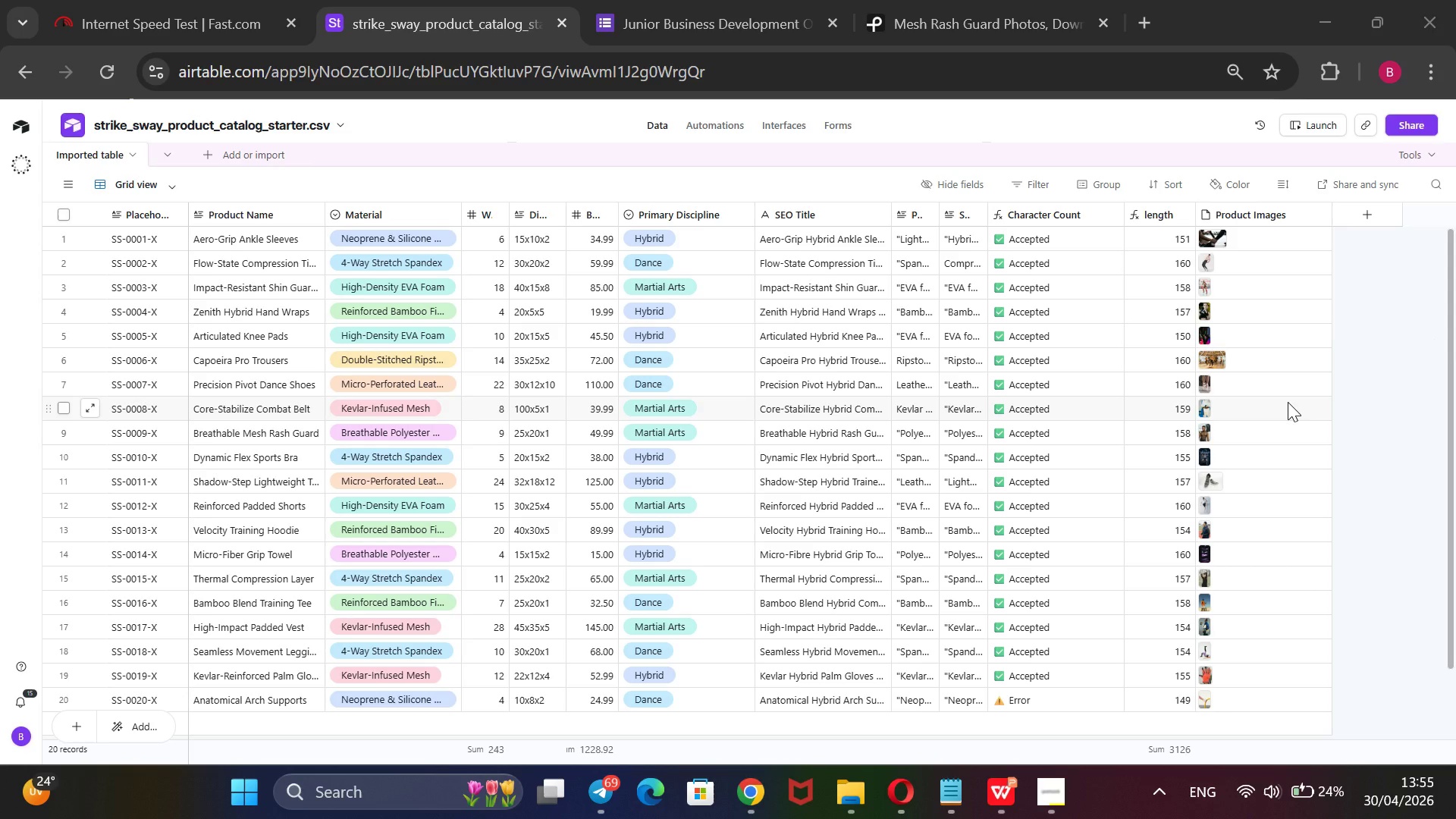 
key(Alt+Meta+R)
 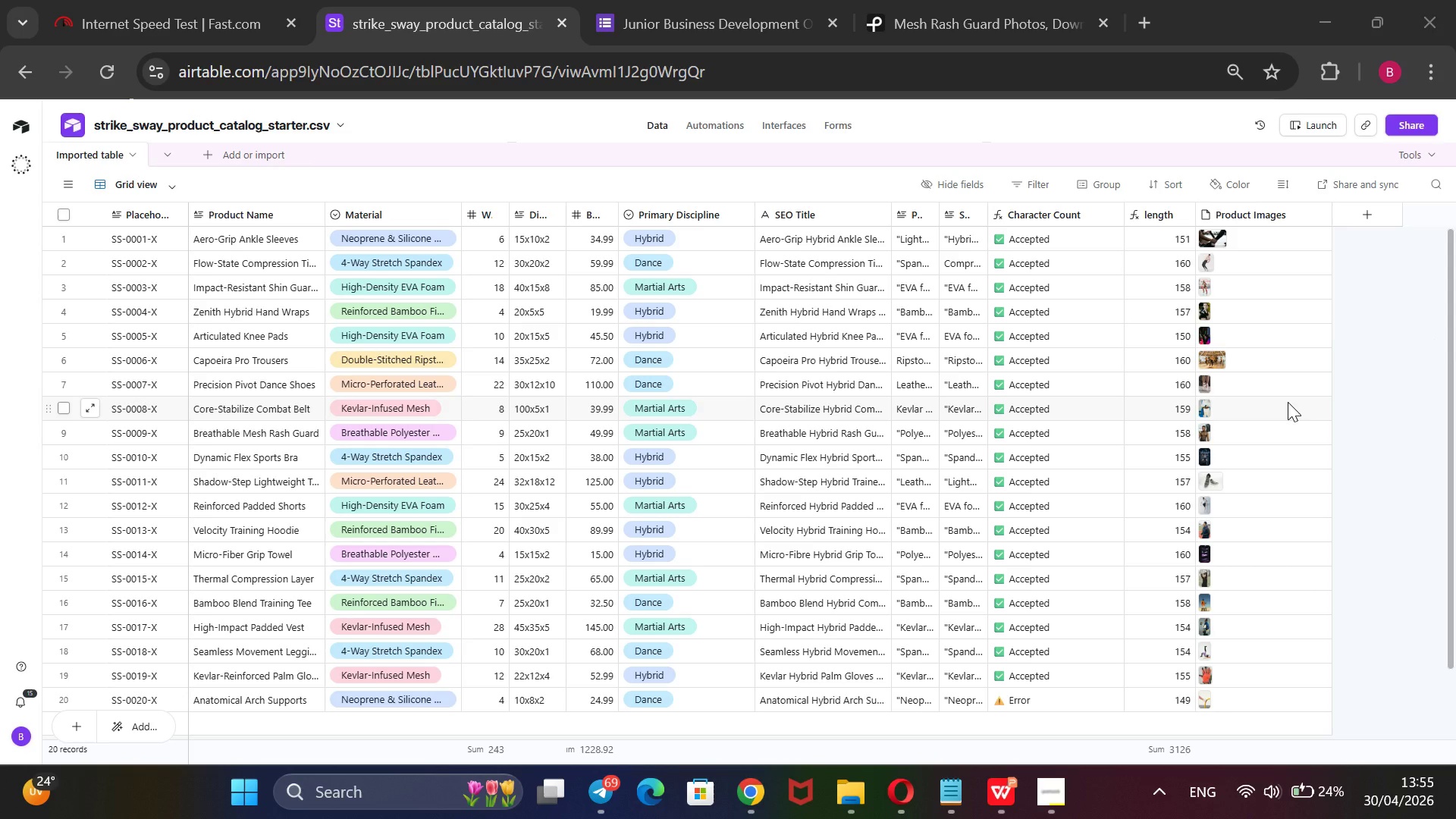 
wait(31.02)
 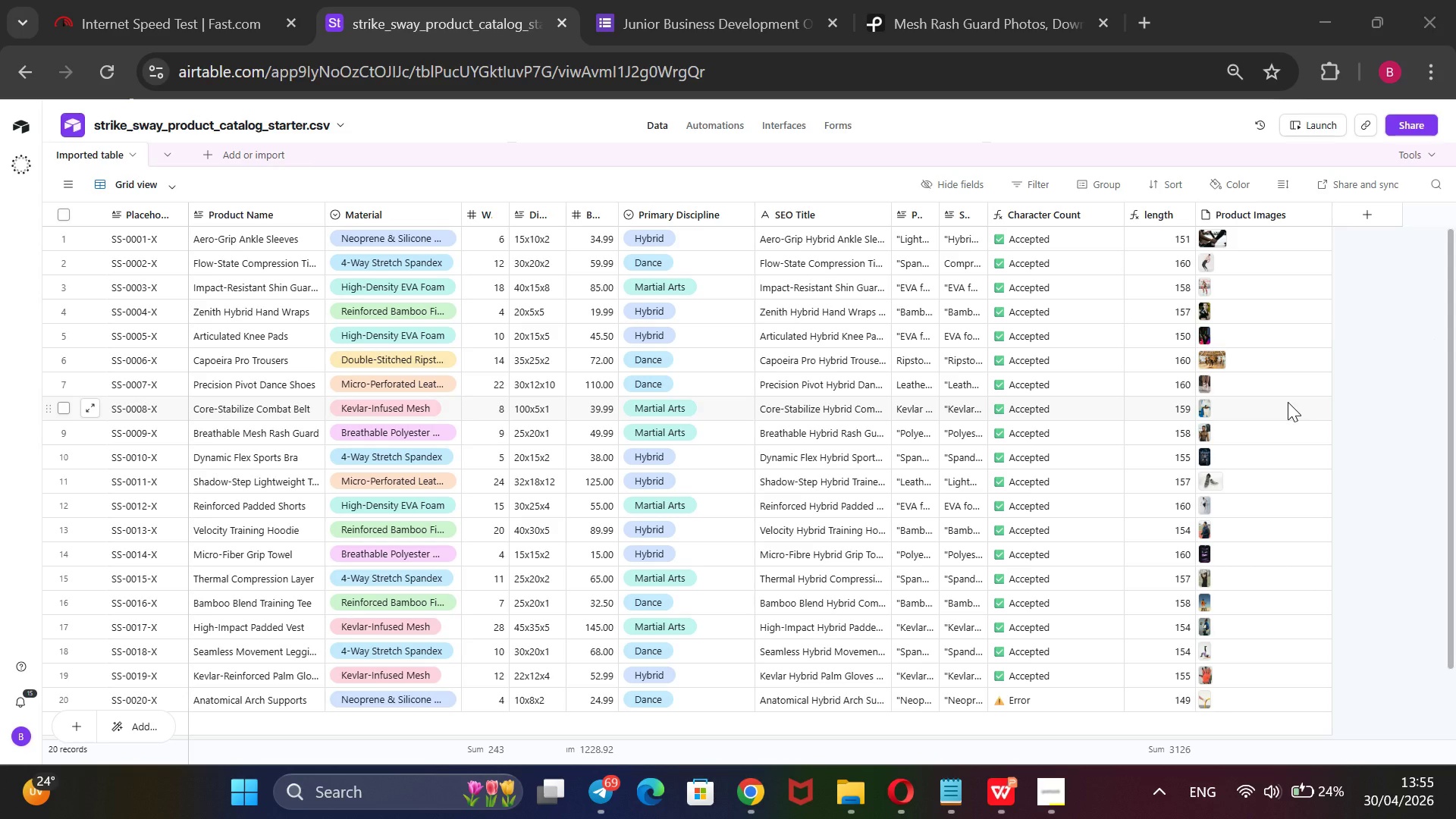 
key(Meta+R)
 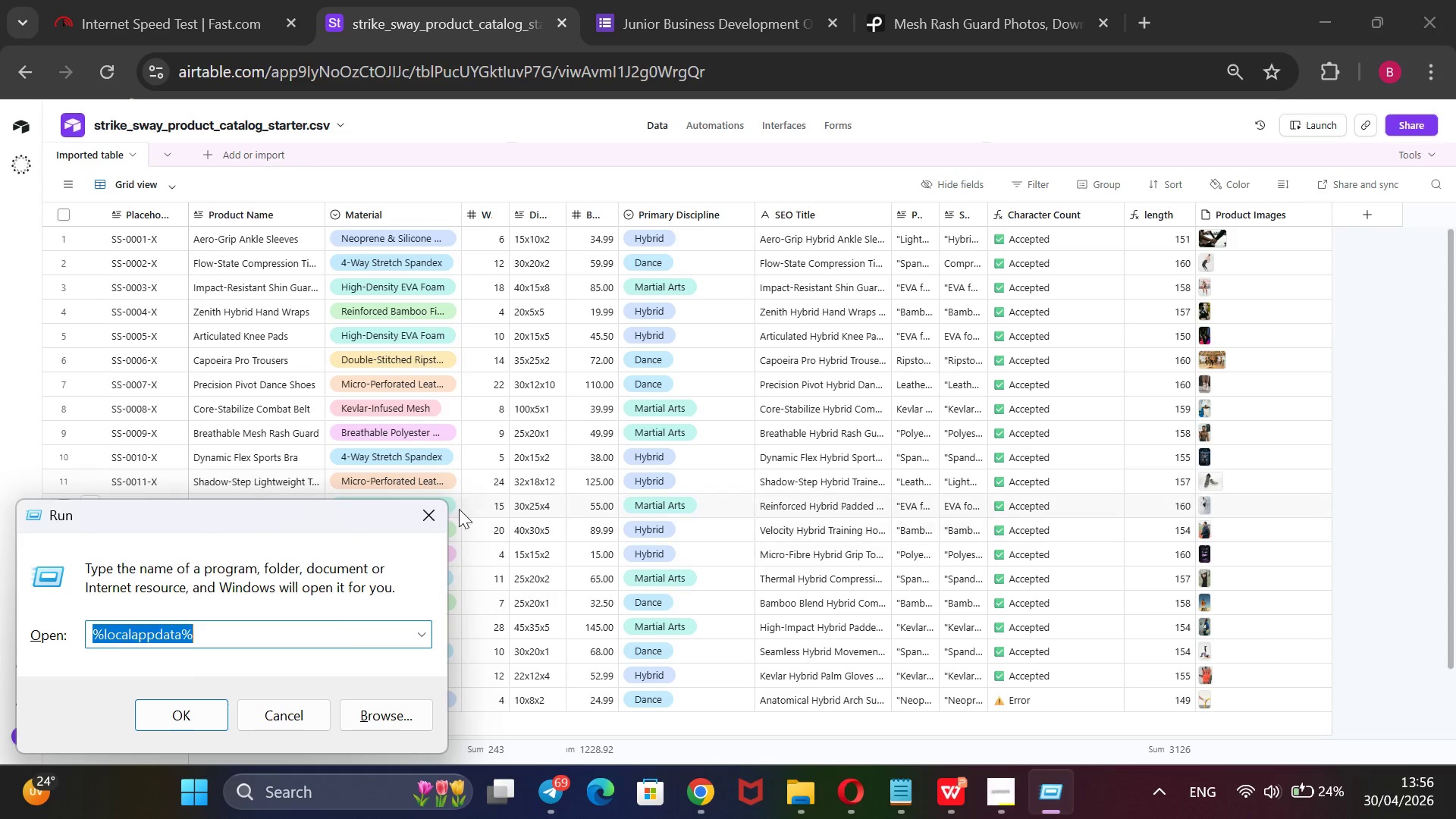 
left_click([438, 505])
 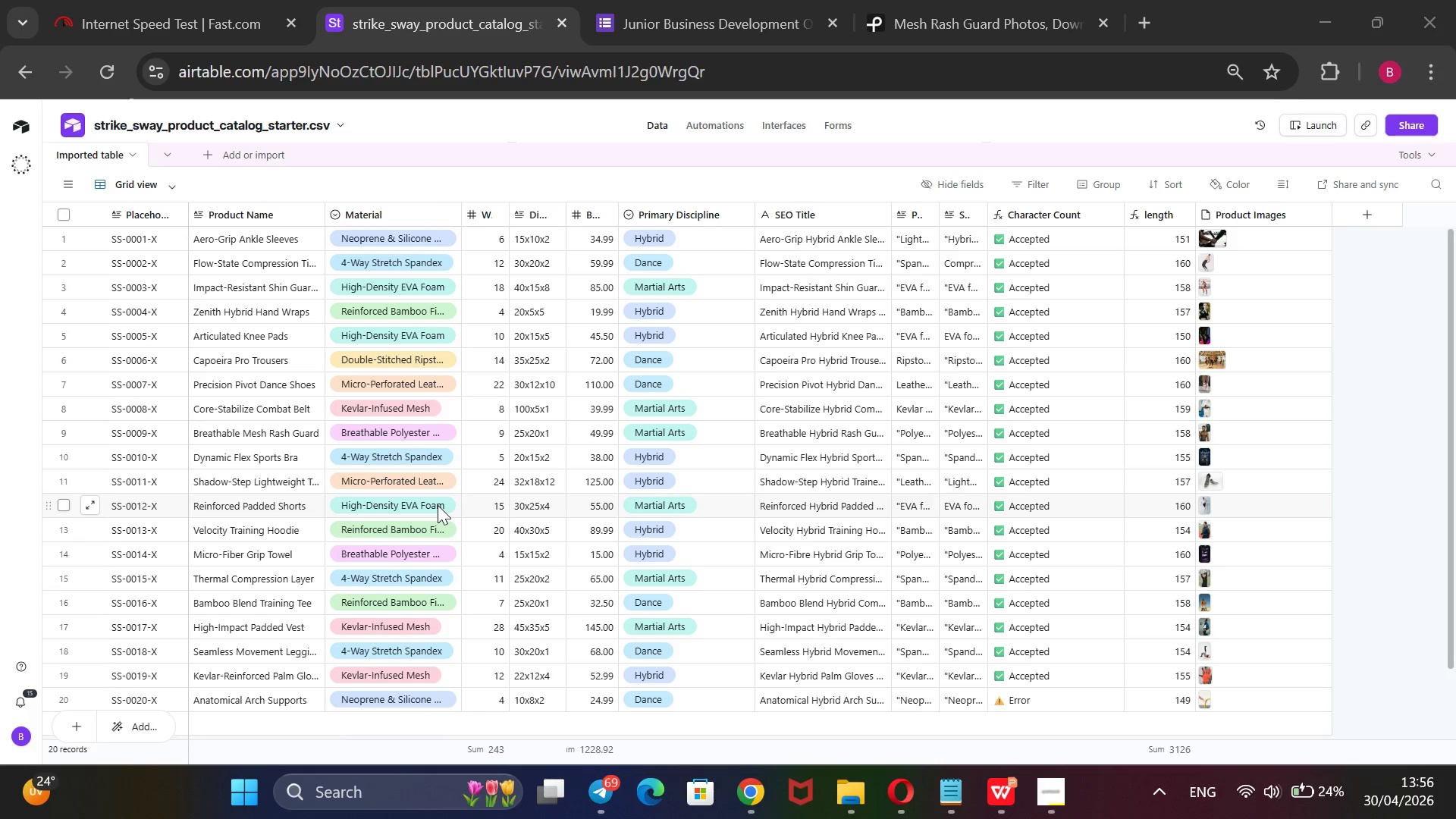 
hold_key(key=MetaLeft, duration=1.5)
 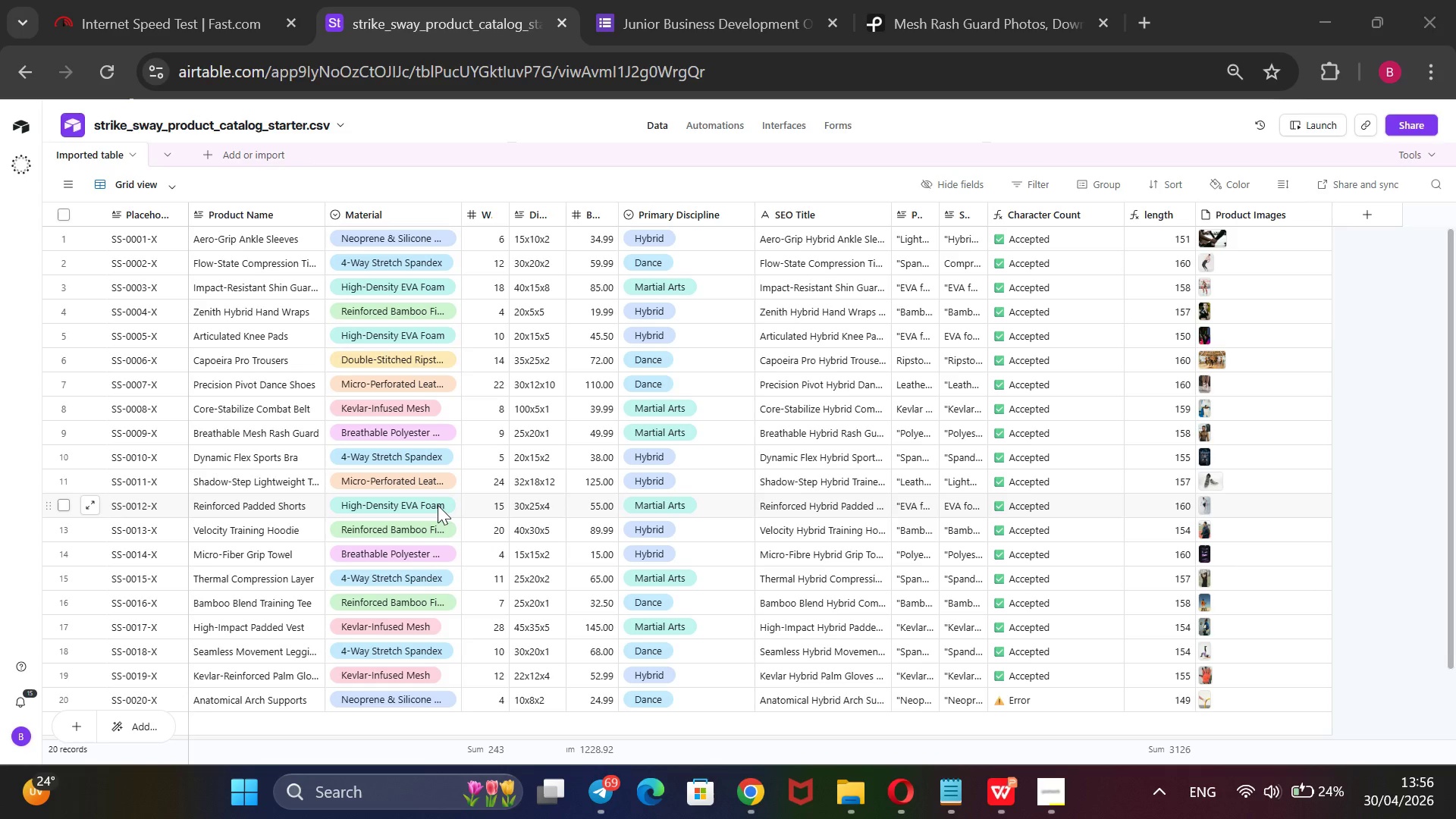 
key(Meta+G)
 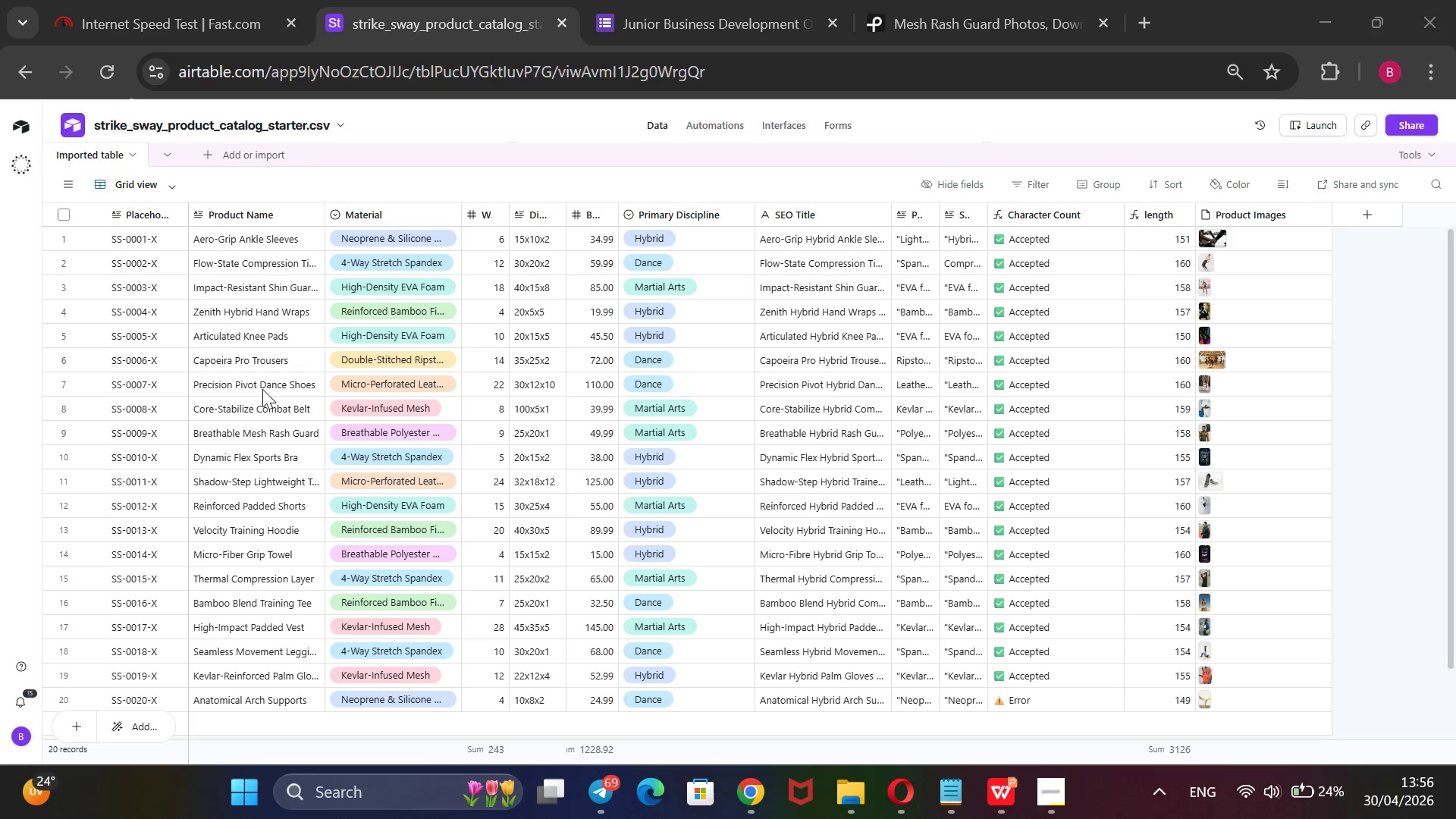 
mouse_move([162, 263])
 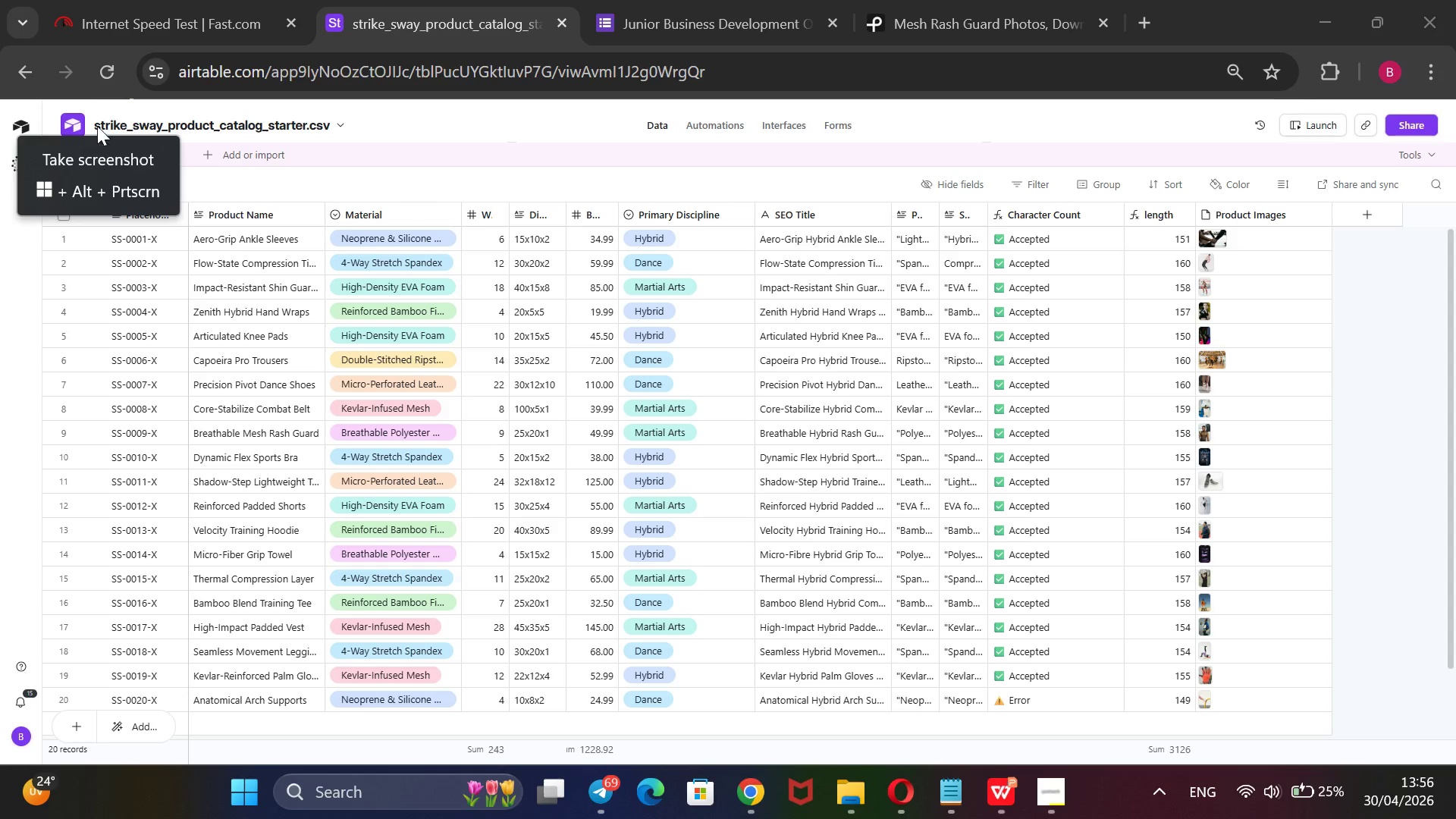 
wait(13.2)
 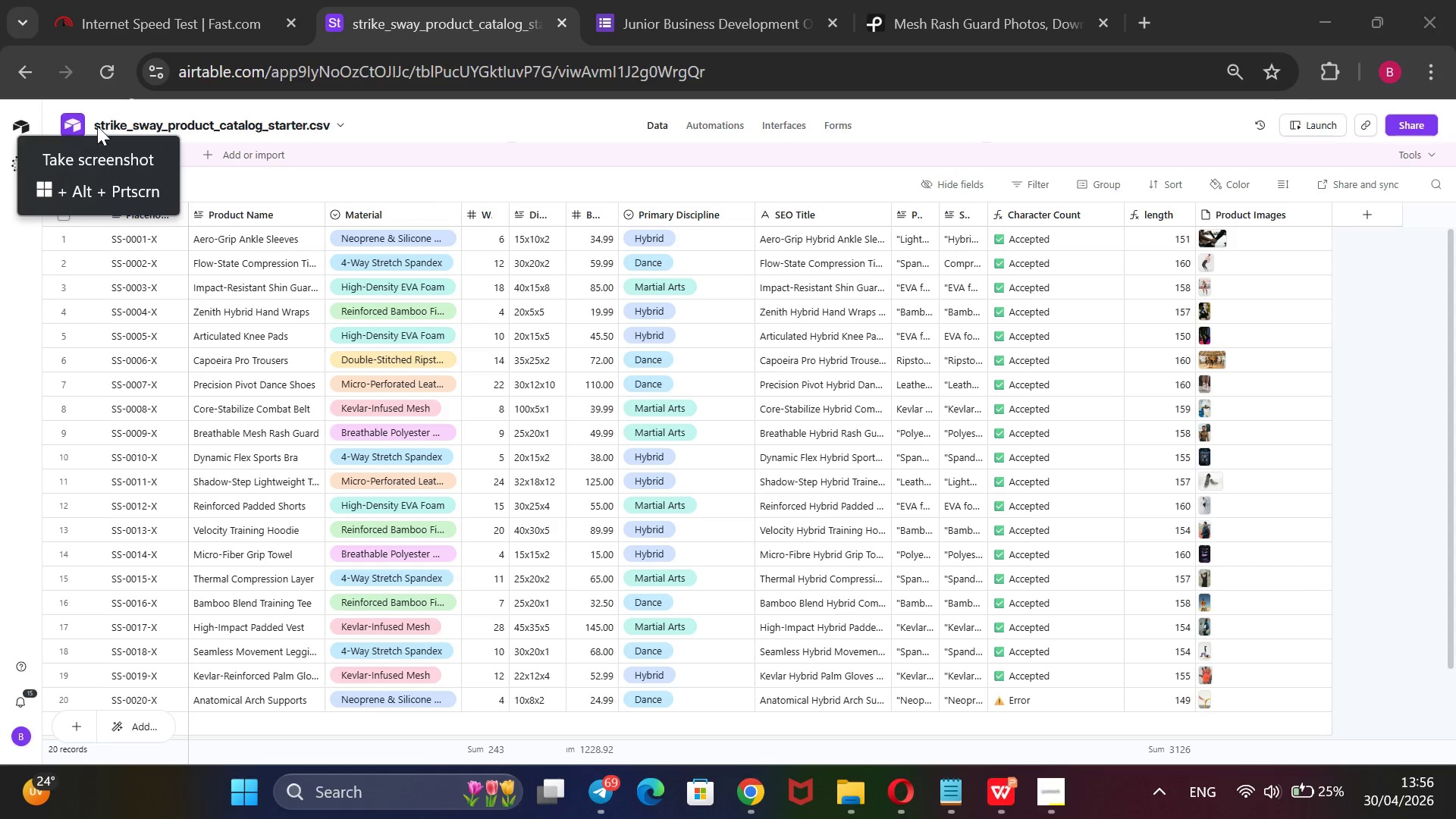 
left_click([676, 68])
 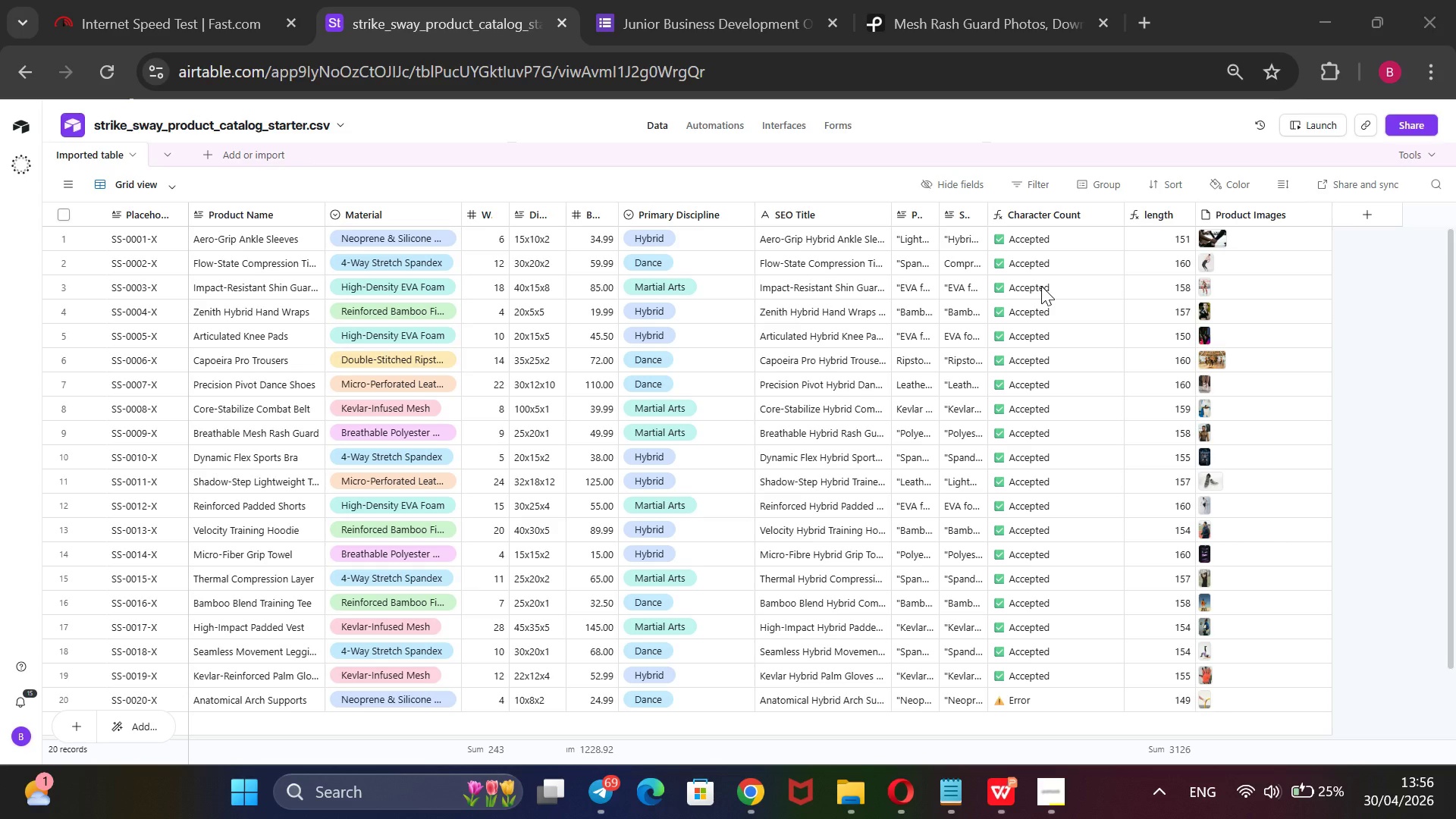 
left_click([1344, 415])
 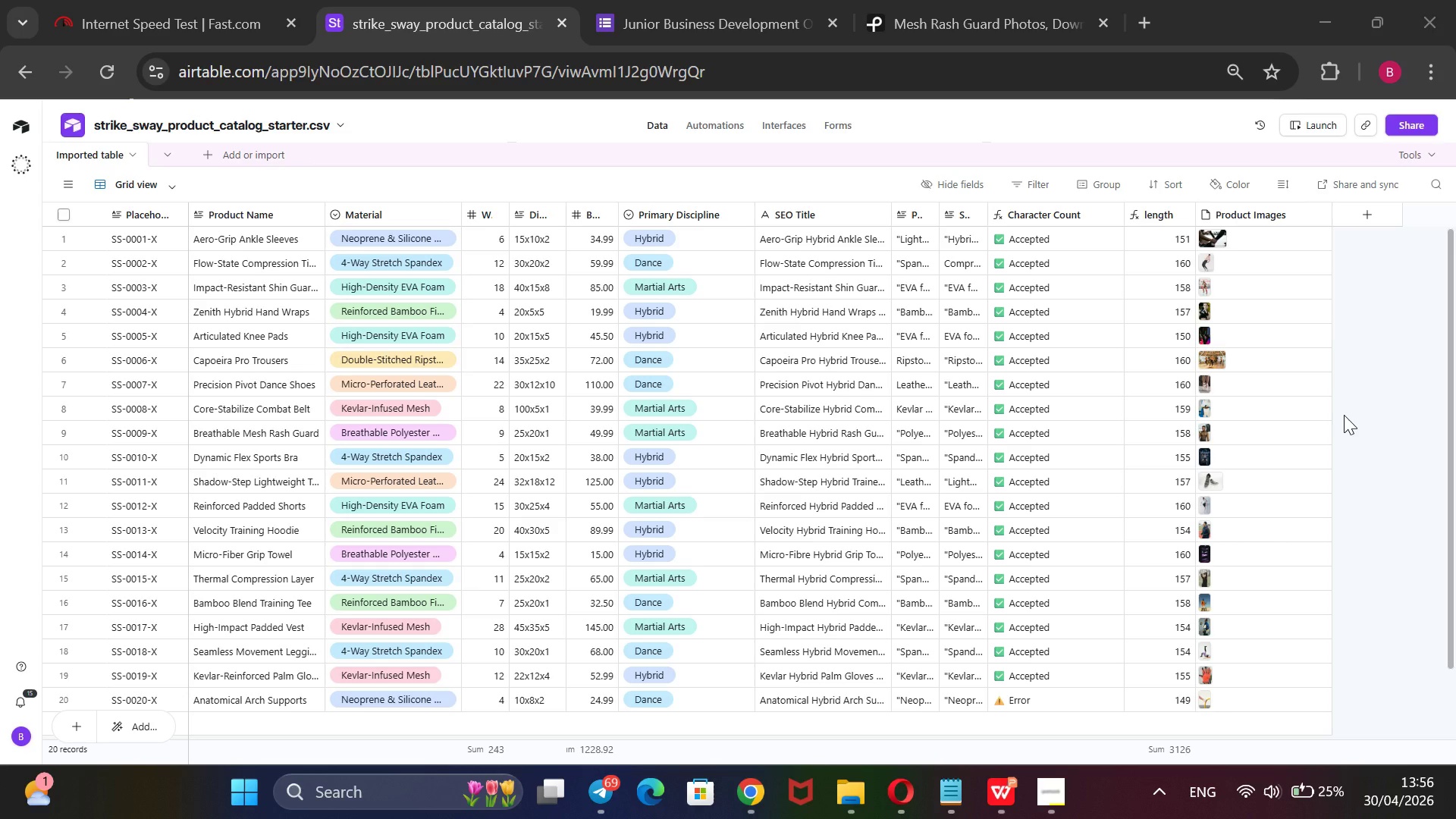 
wait(12.14)
 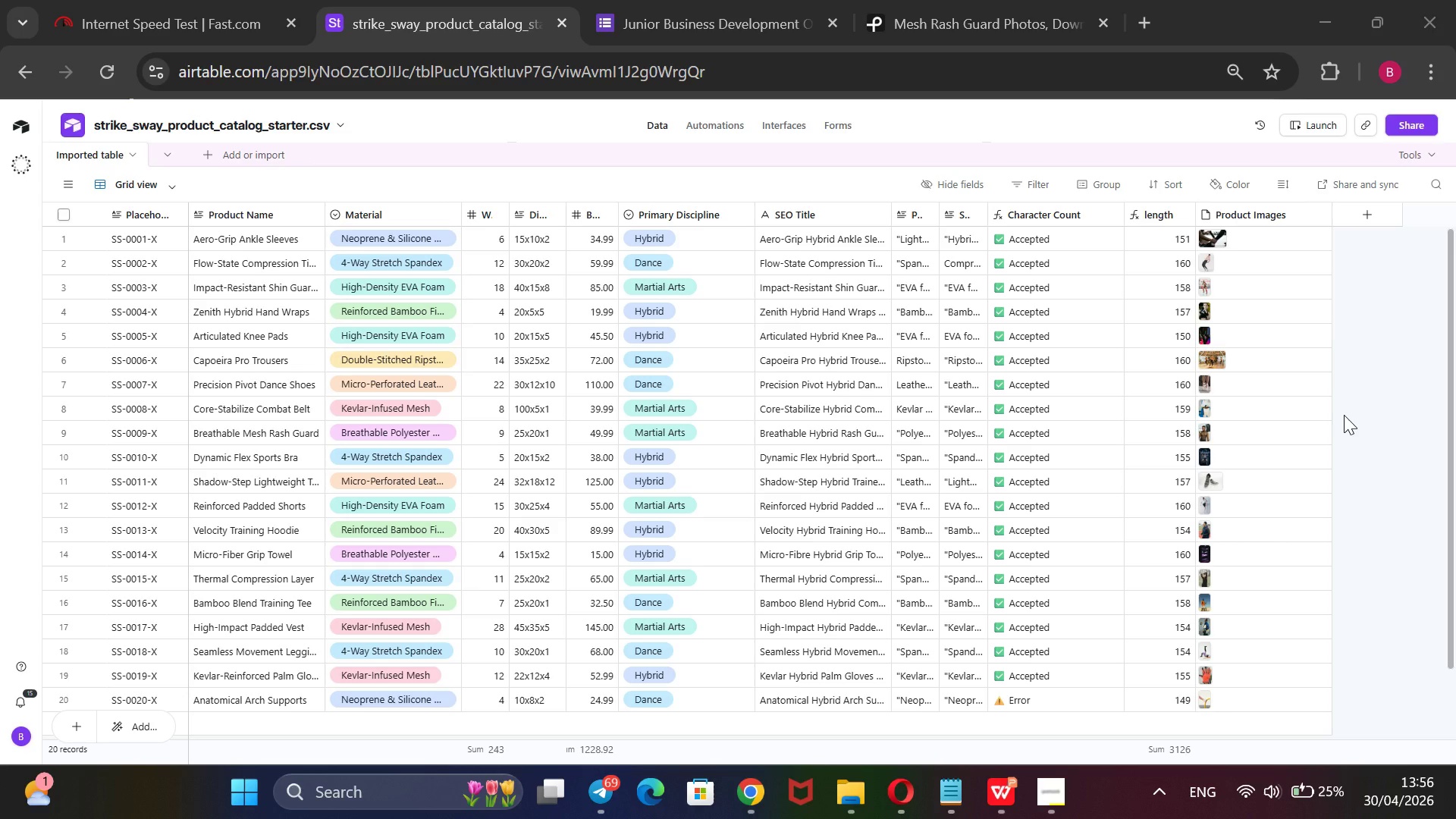 
hold_key(key=MetaLeft, duration=1.5)
 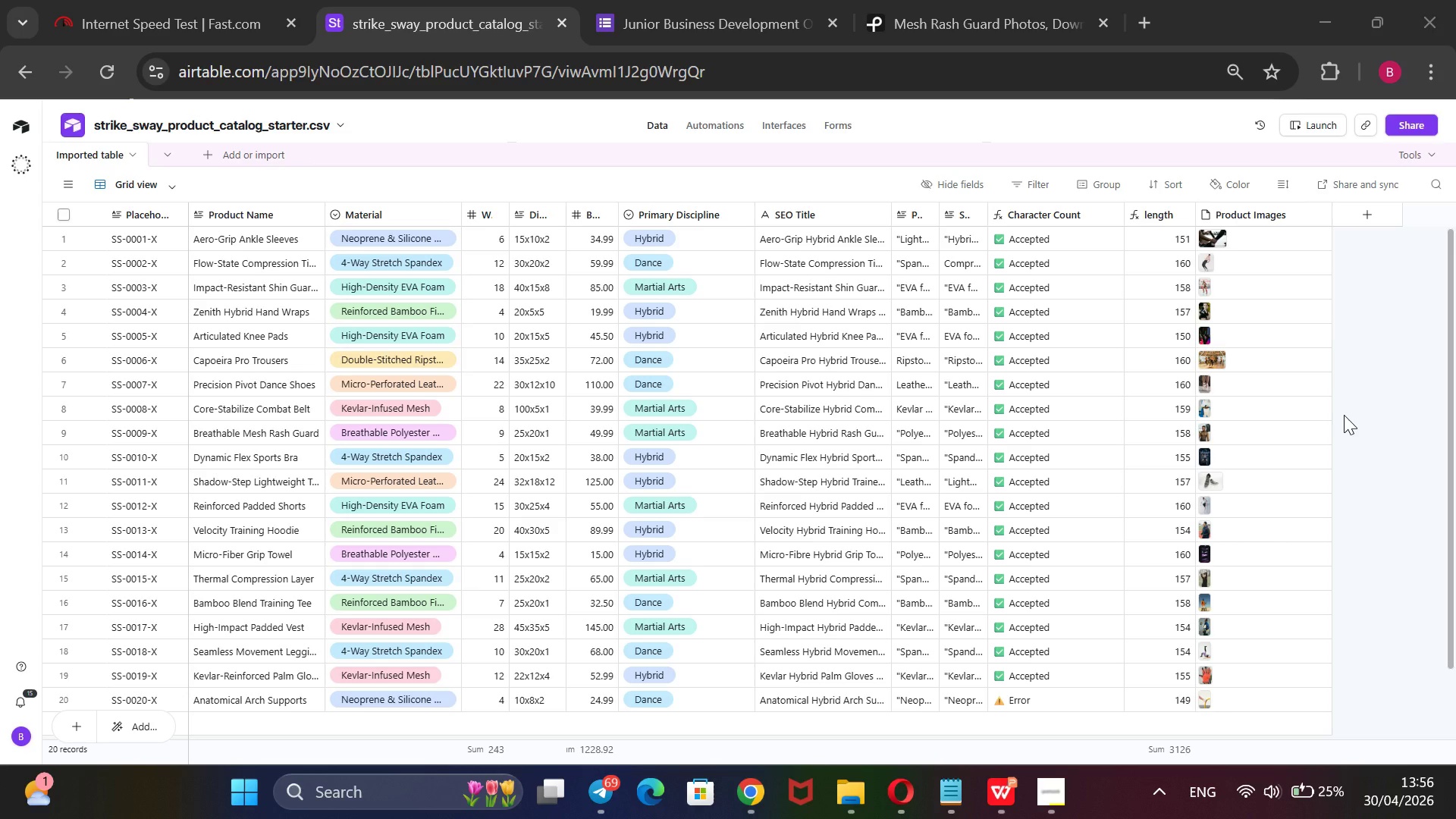 
key(Meta+Shift+S)
 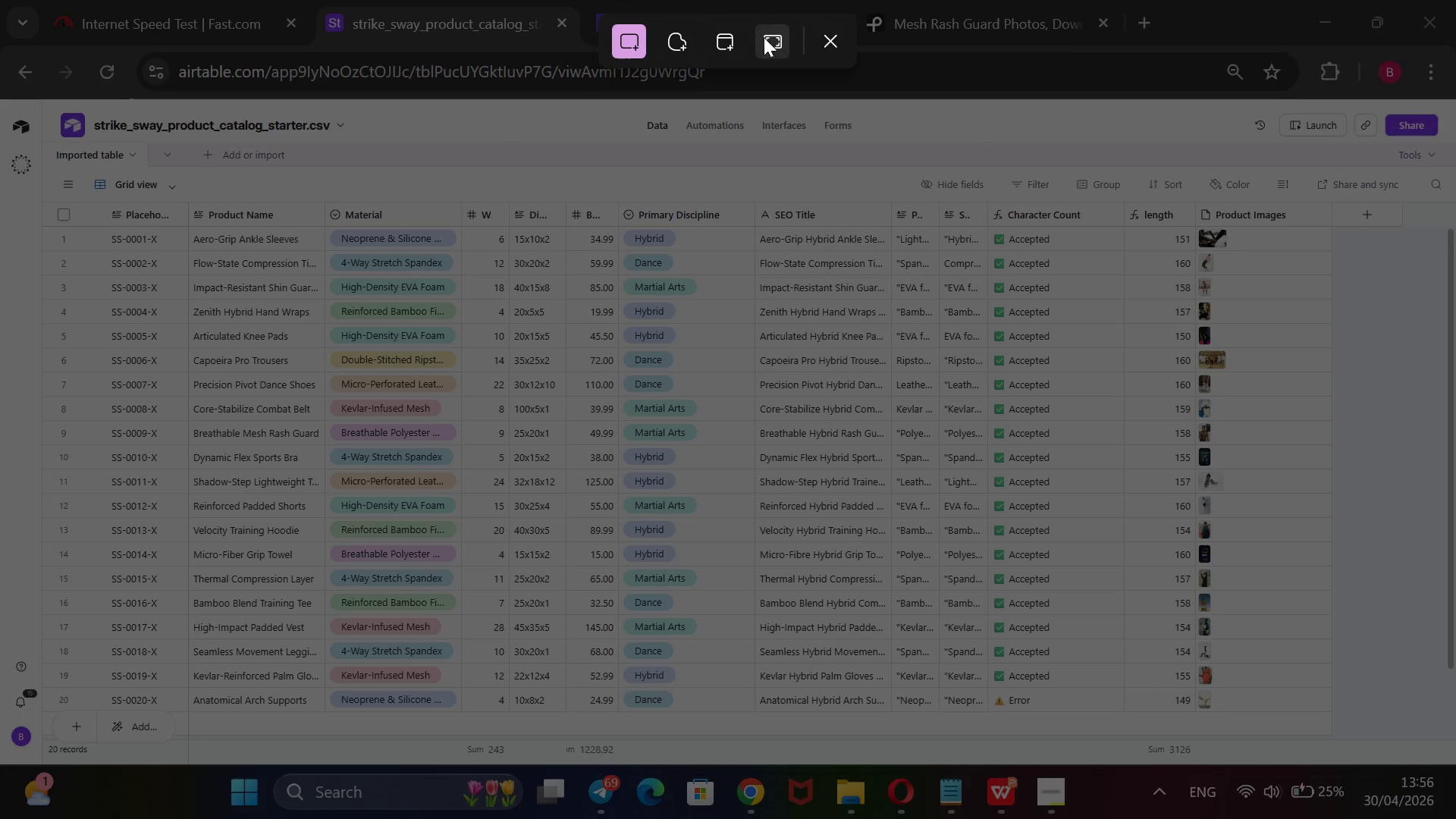 
wait(5.27)
 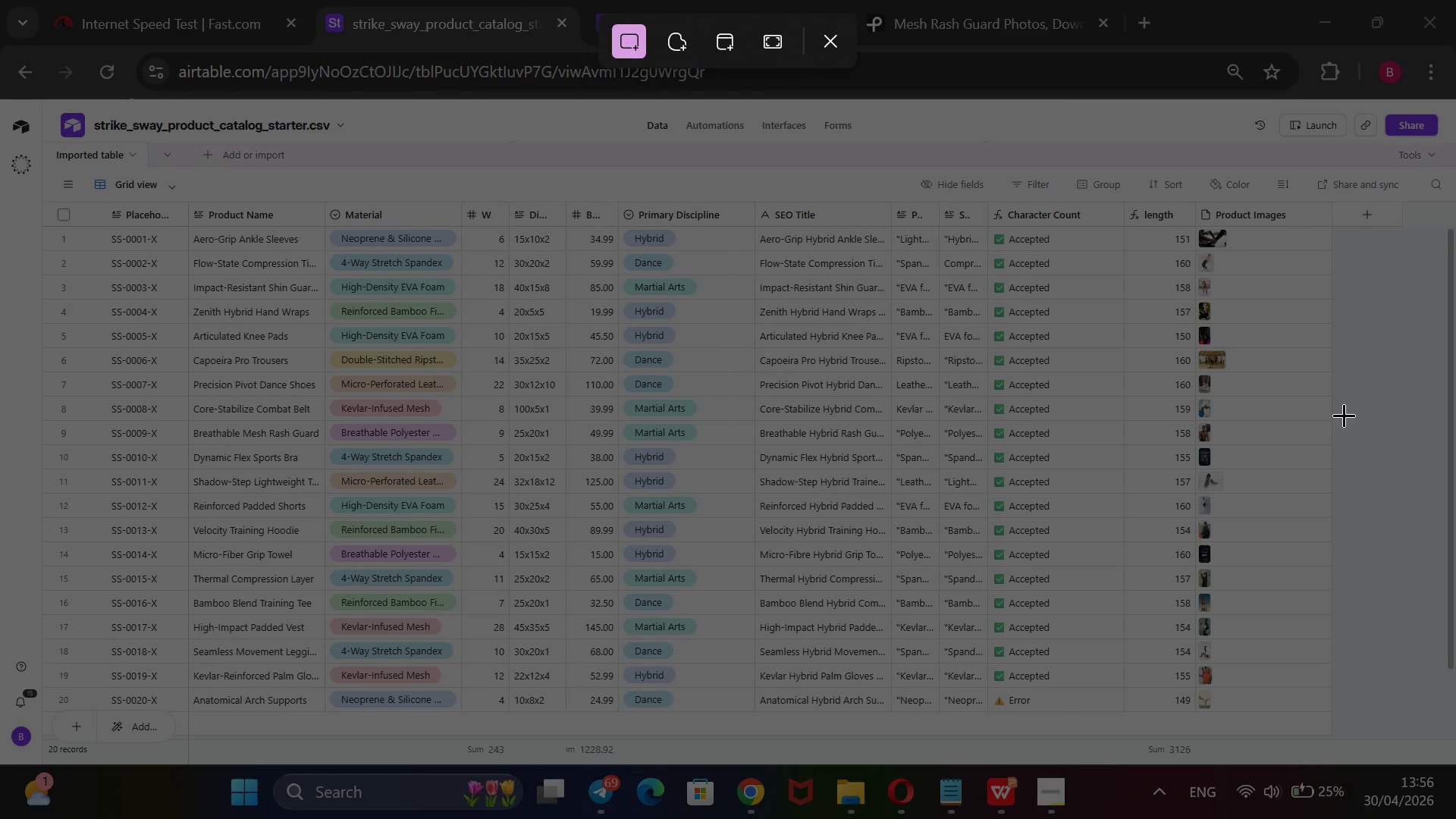 
left_click([679, 44])
 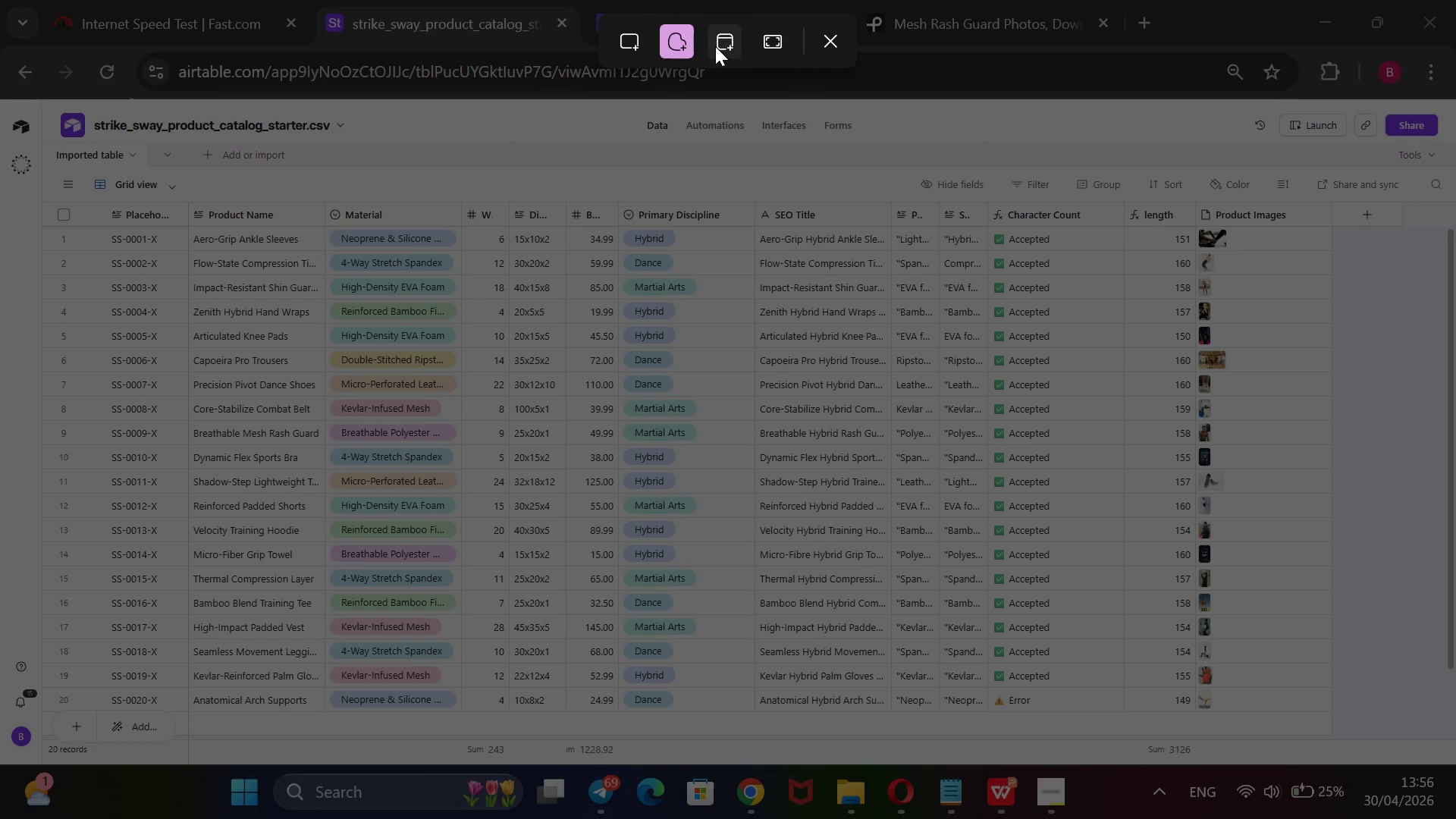 
left_click([725, 46])
 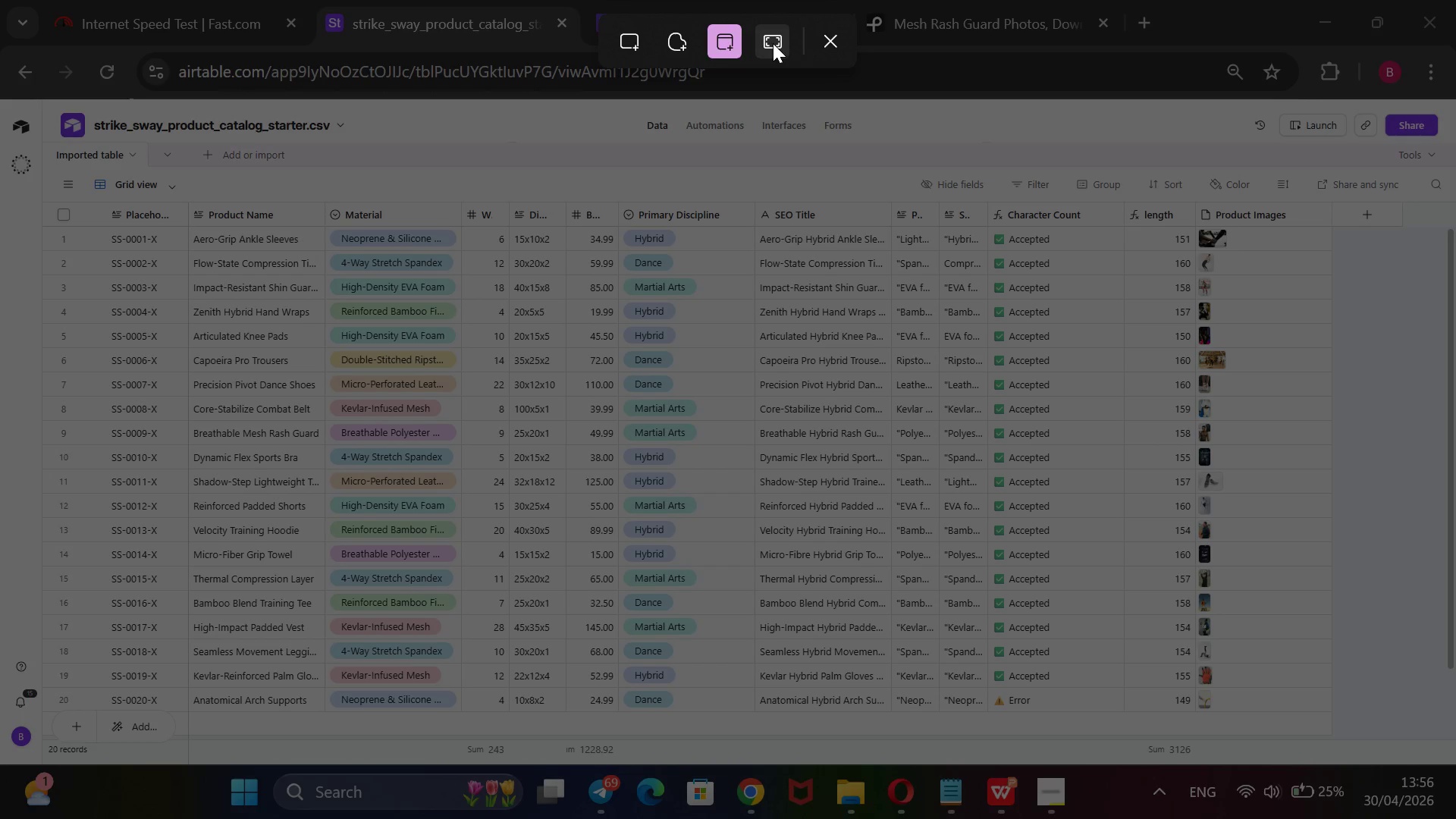 
left_click([773, 43])
 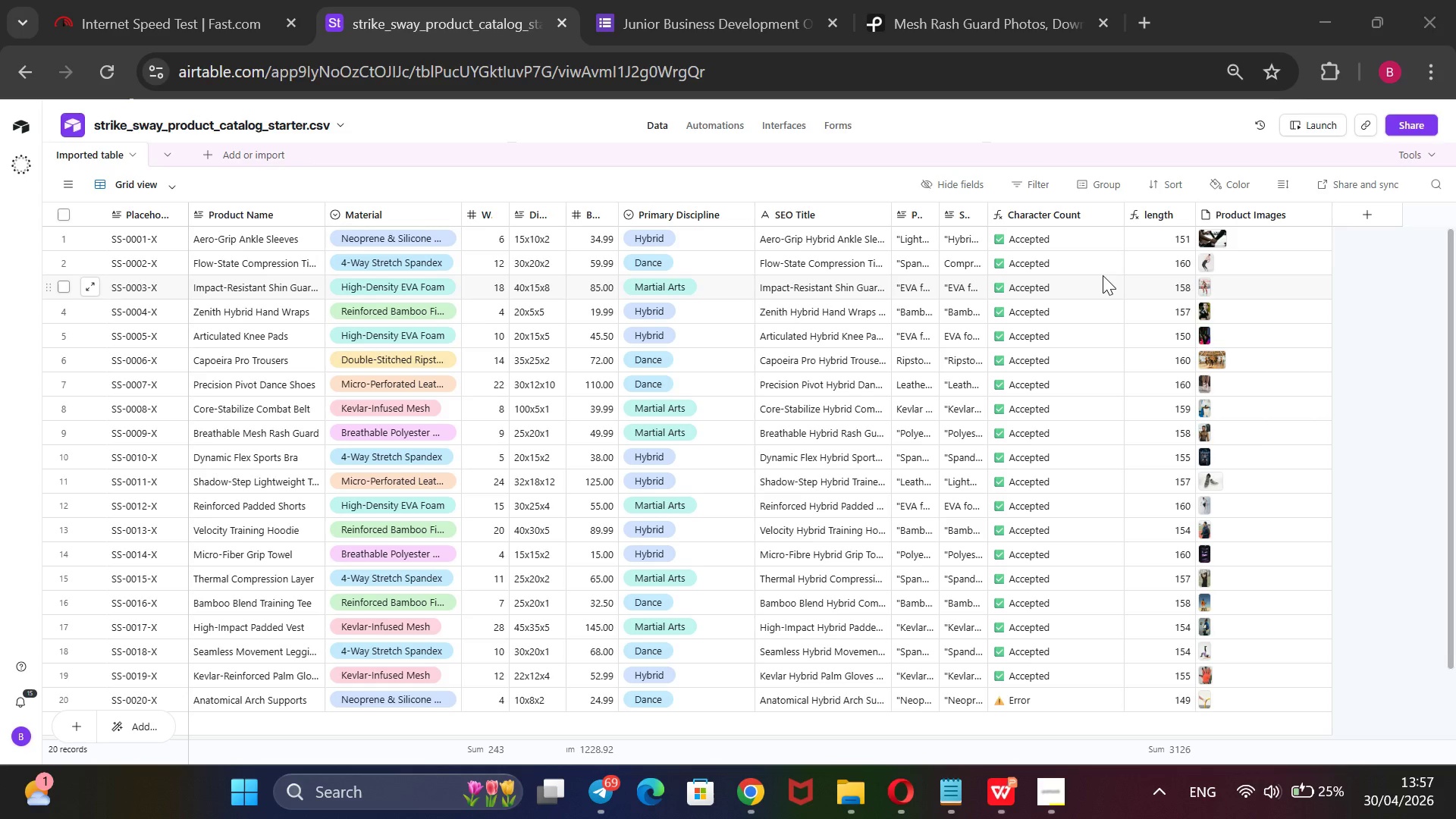 
wait(30.73)
 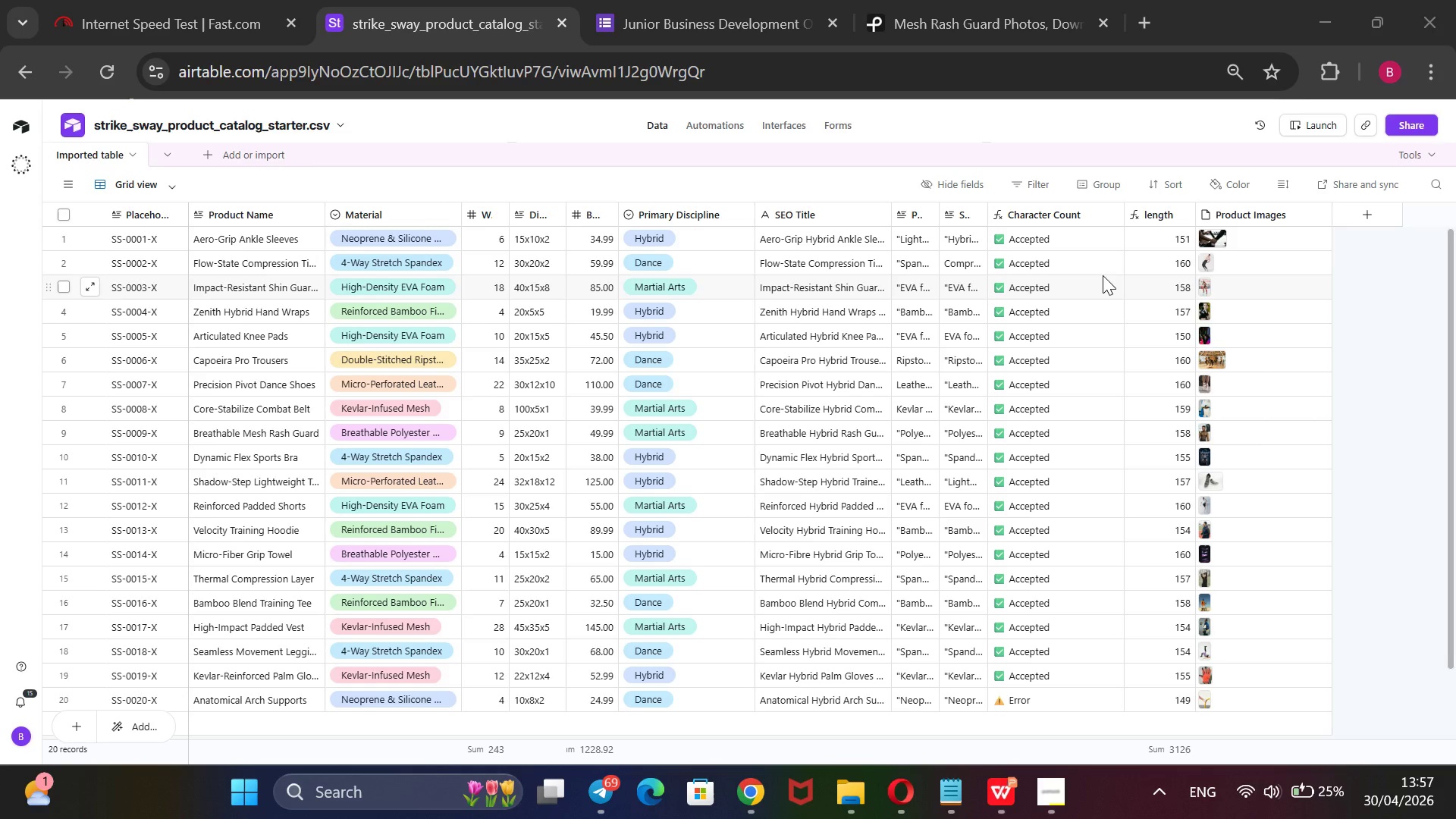 
hold_key(key=MetaLeft, duration=1.52)
 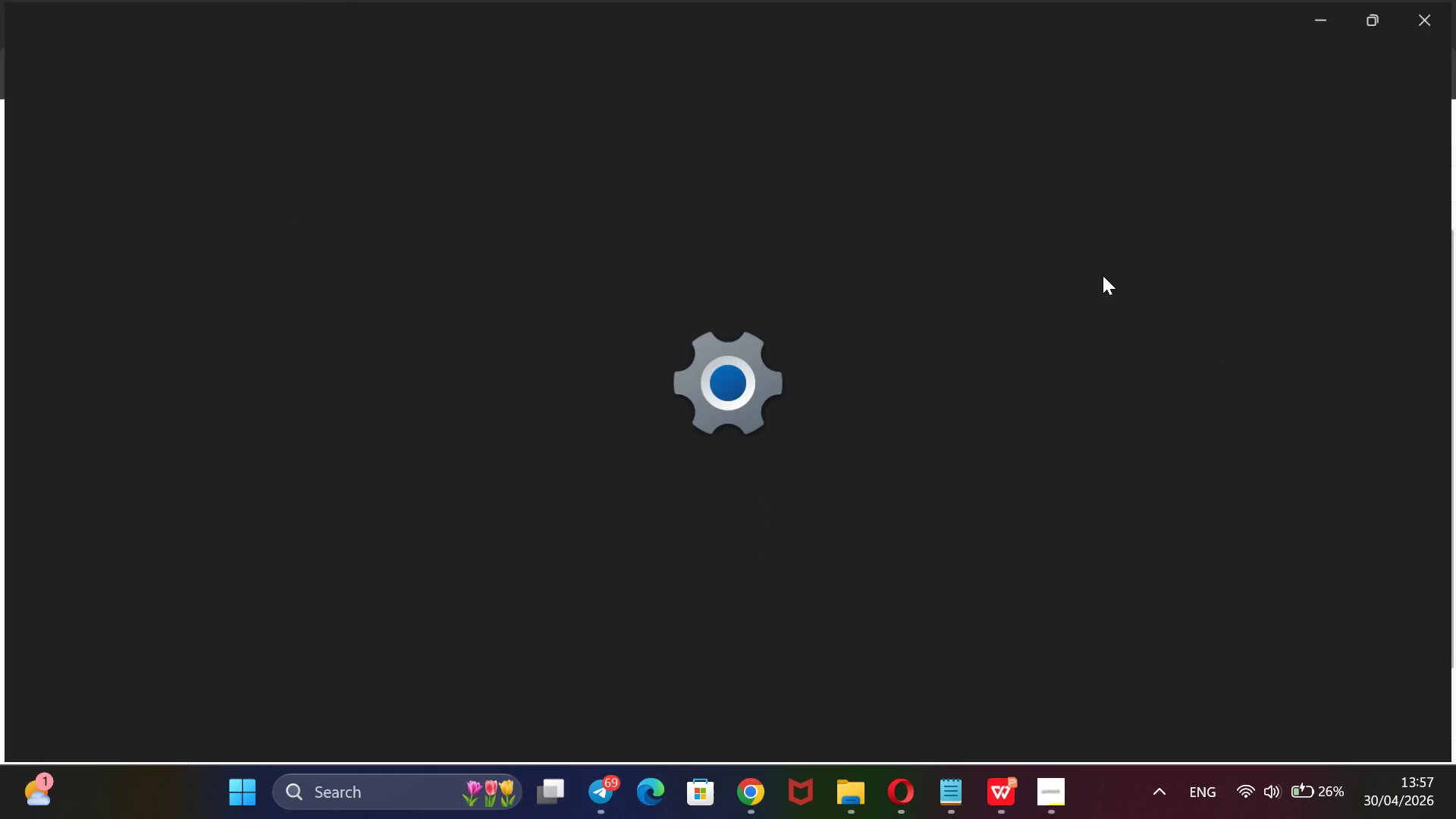 
key(Meta+I)
 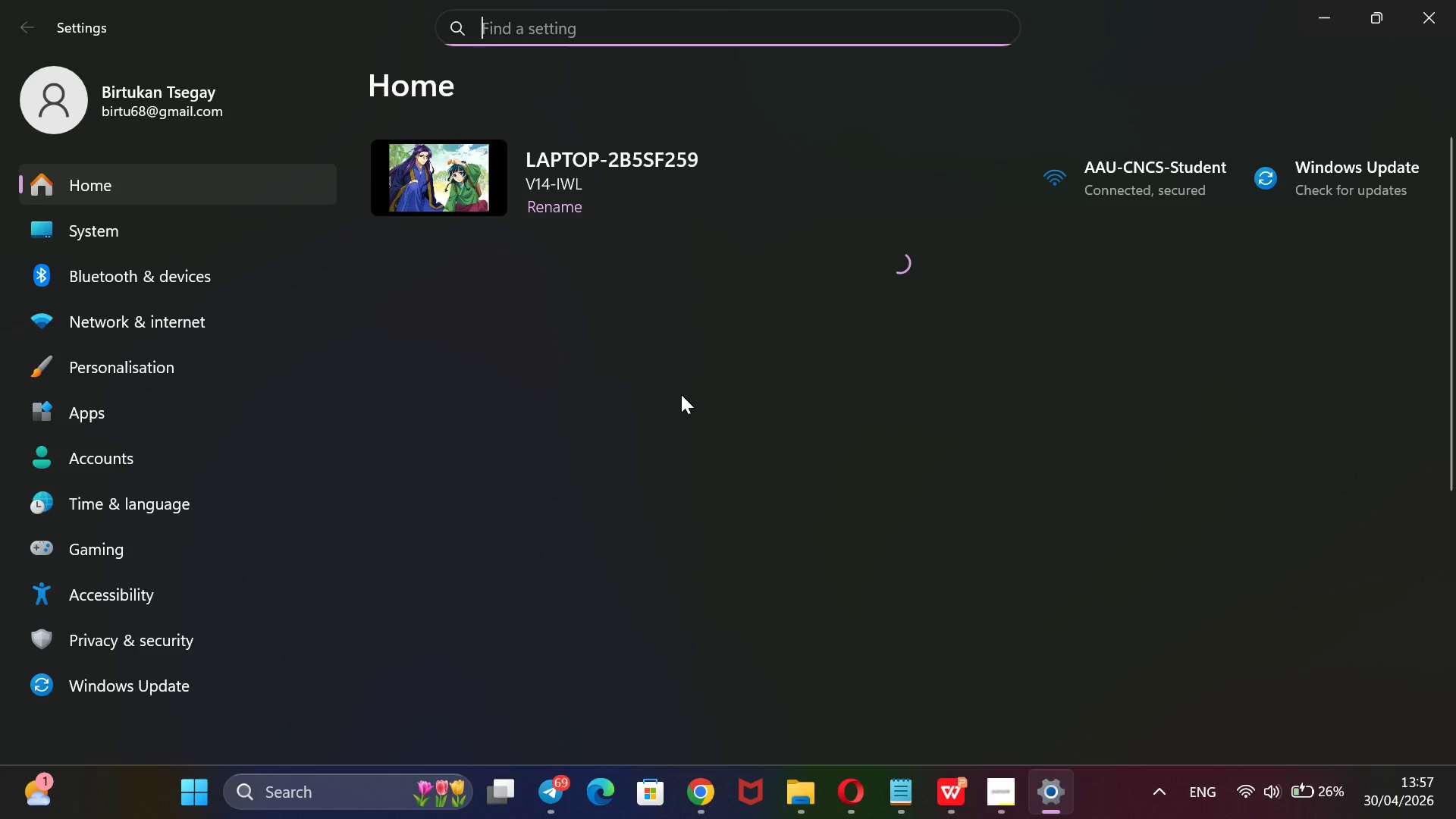 
wait(7.98)
 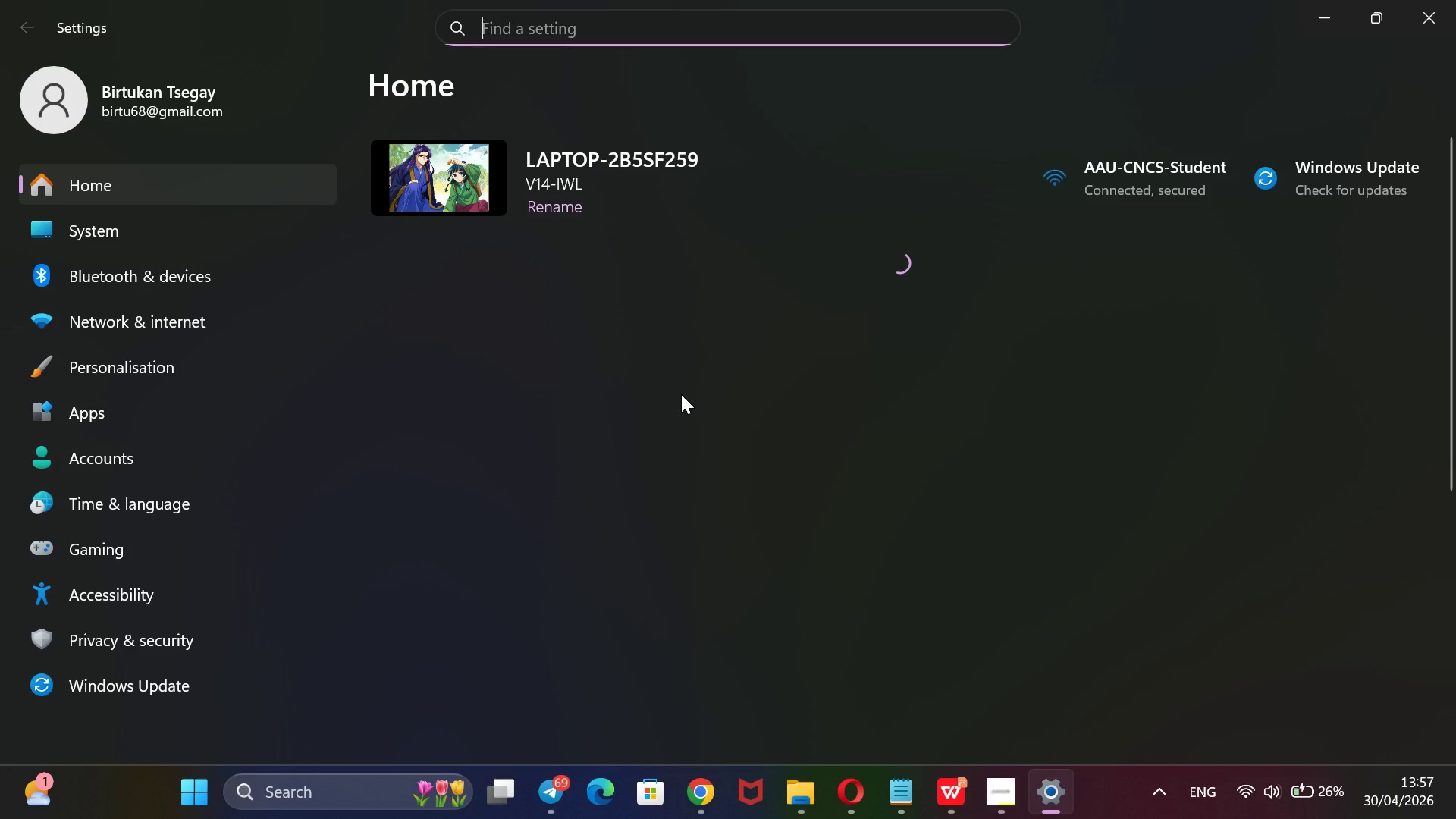 
type(gaming x box)
 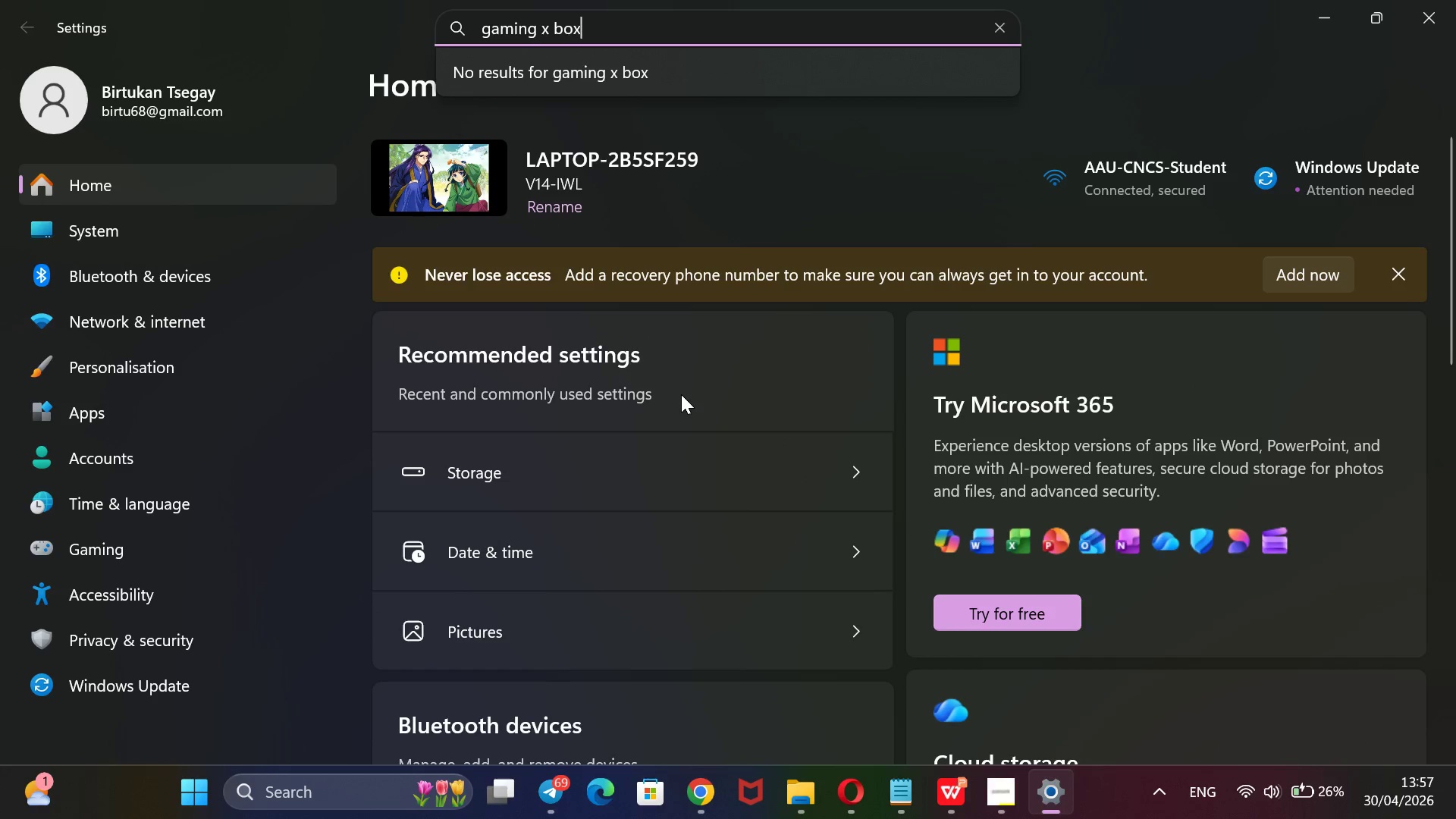 
key(Enter)
 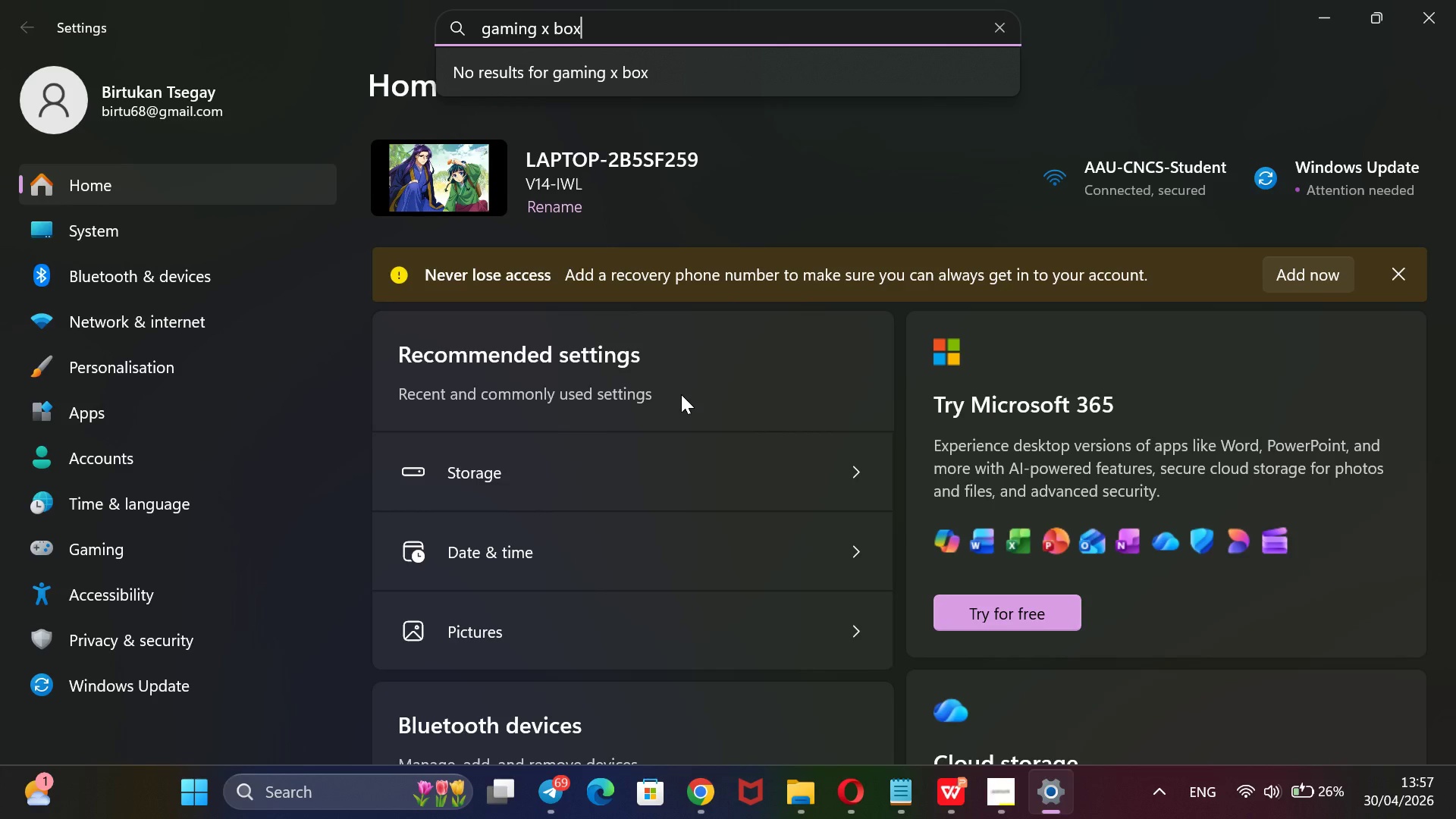 
wait(10.86)
 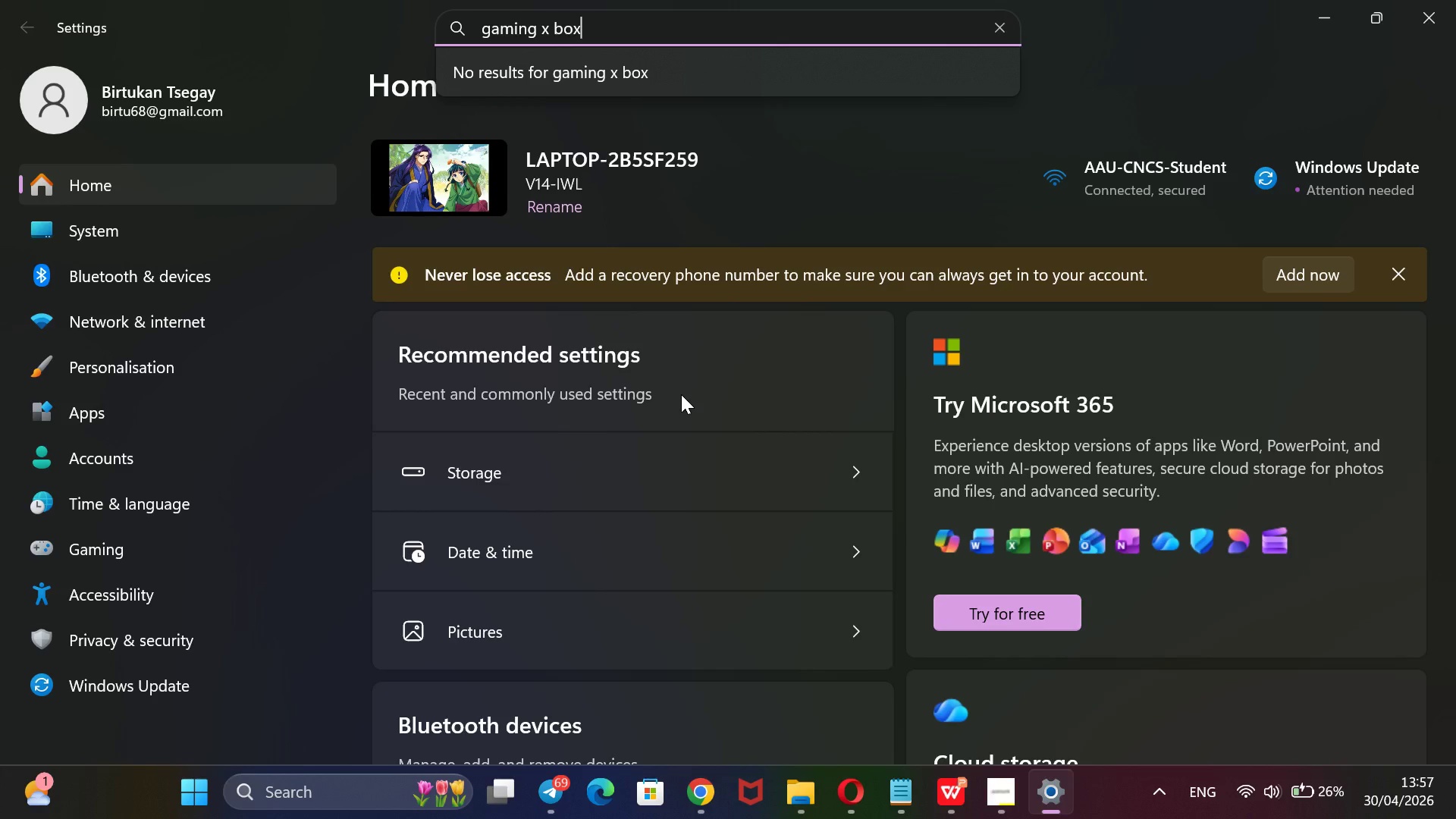 
hold_key(key=Backspace, duration=0.88)
 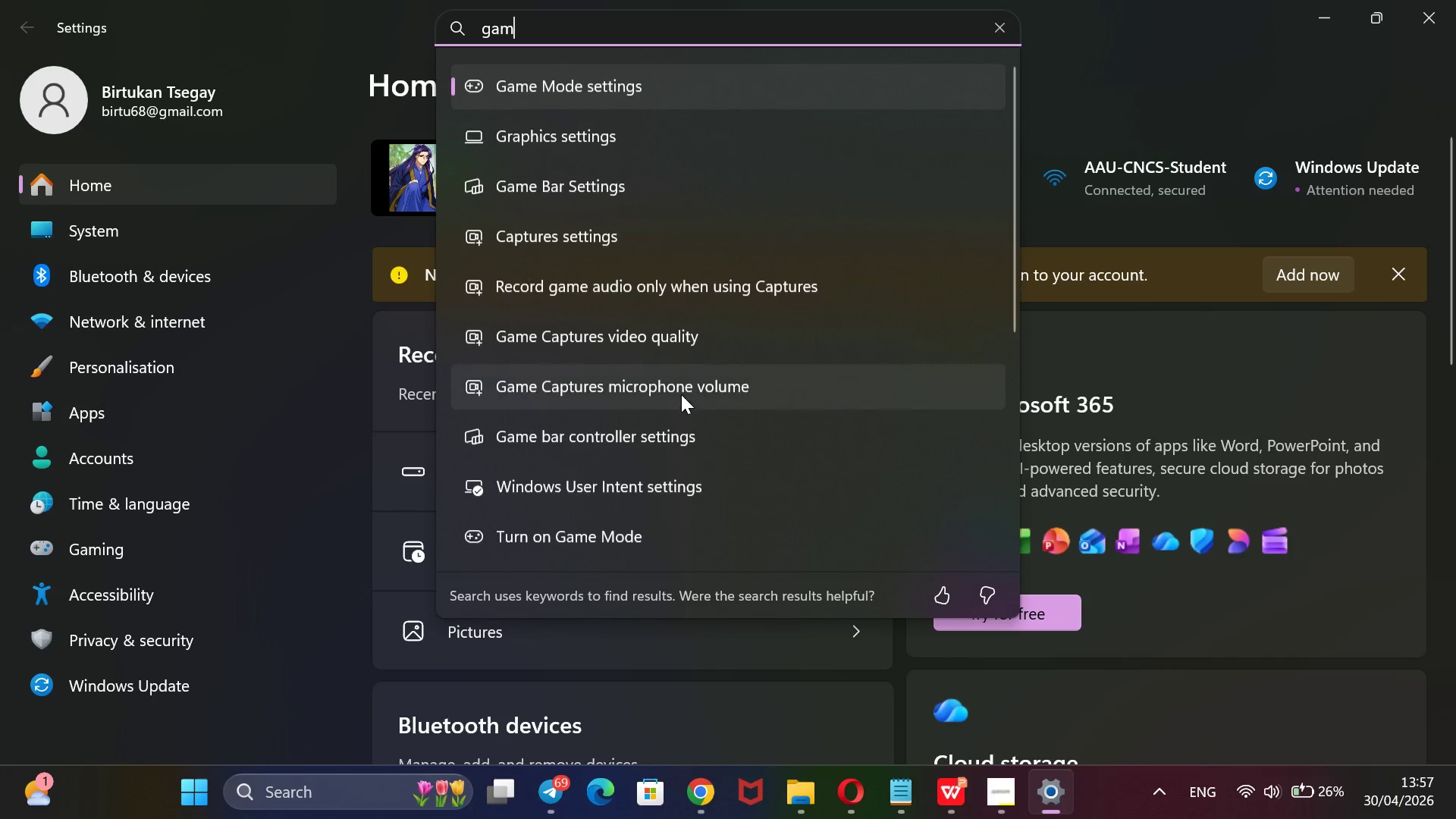 
type(ing)
 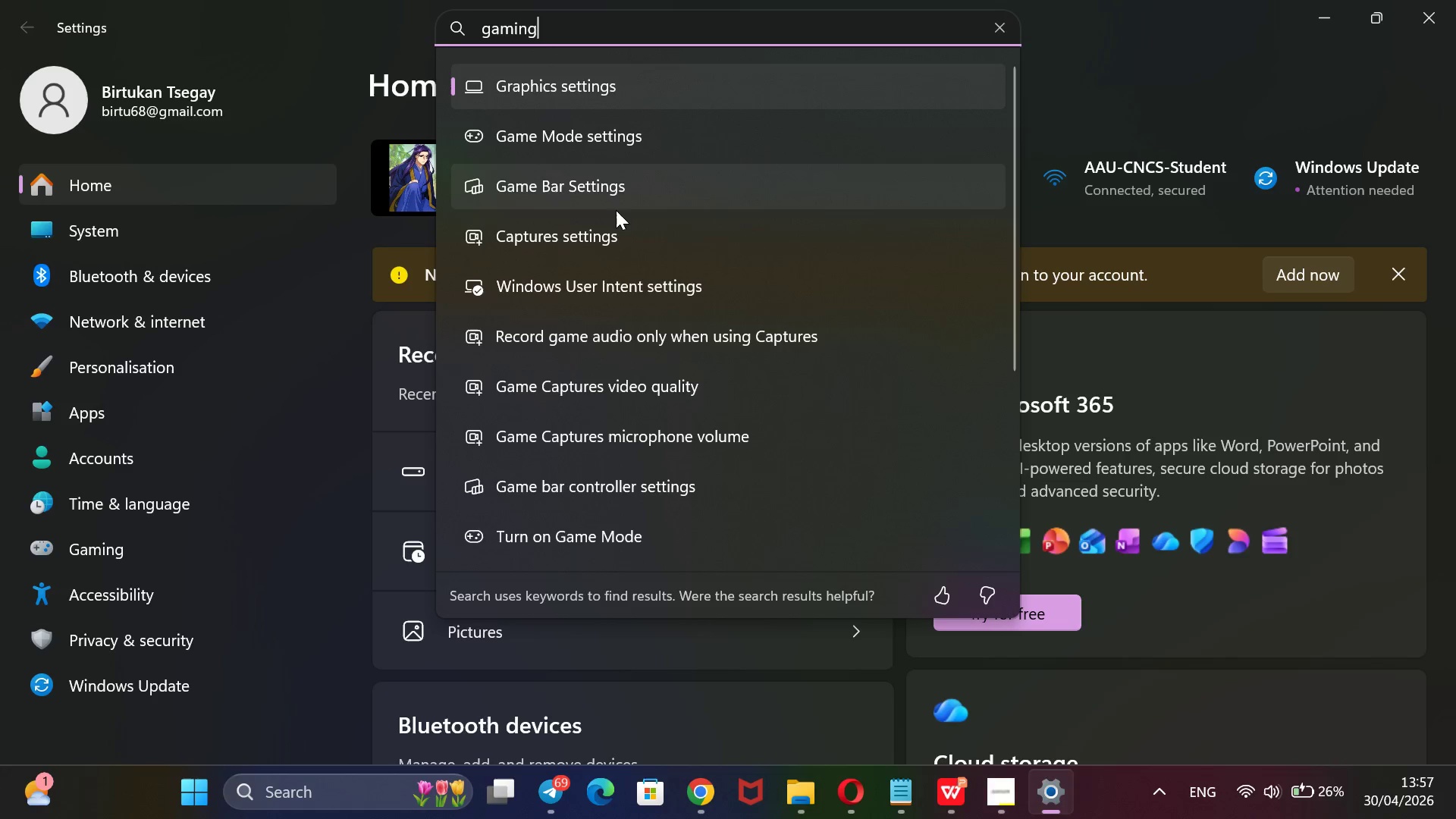 
scroll: coordinate [616, 210], scroll_direction: down, amount: 10.0
 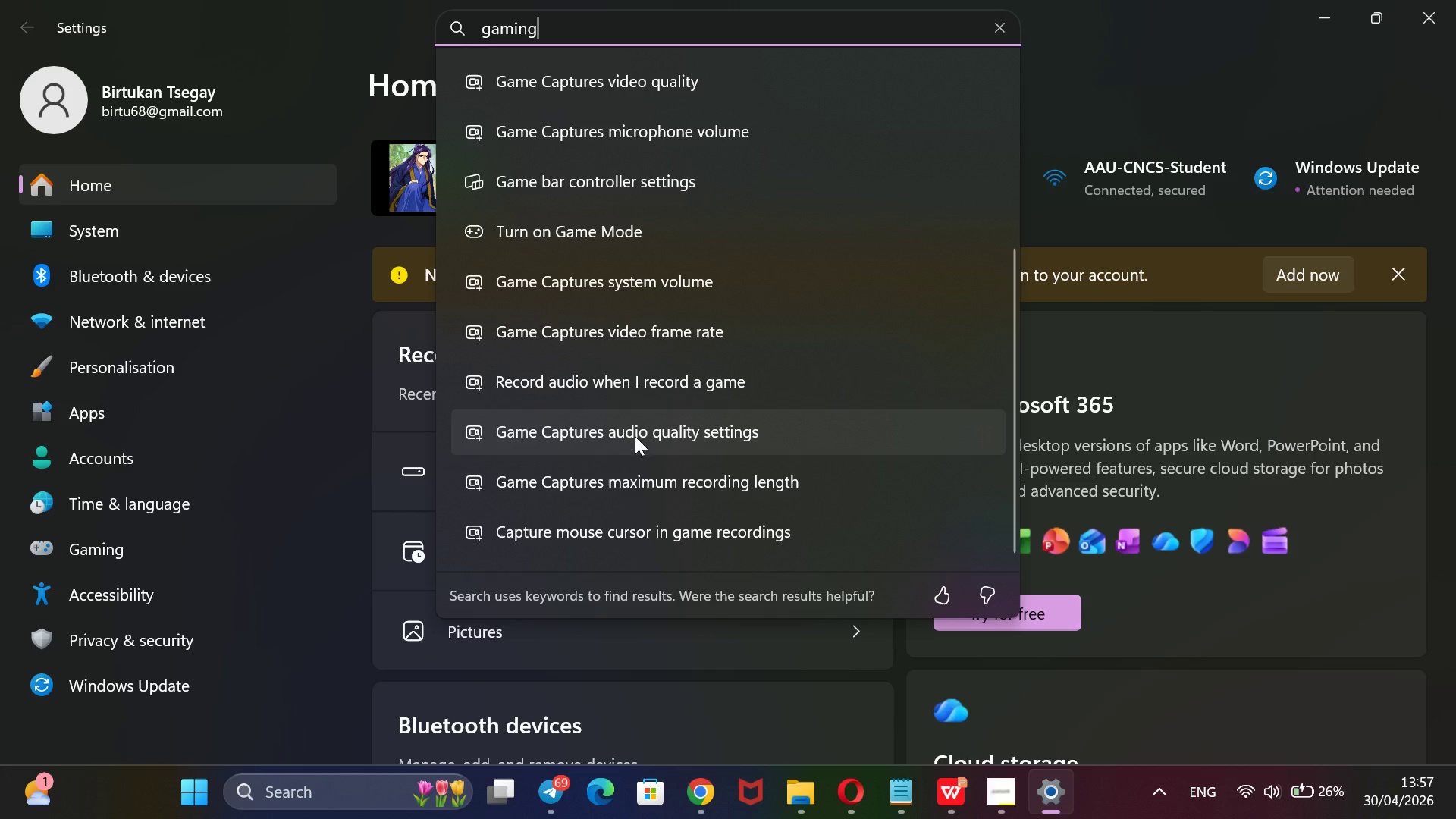 
wait(12.09)
 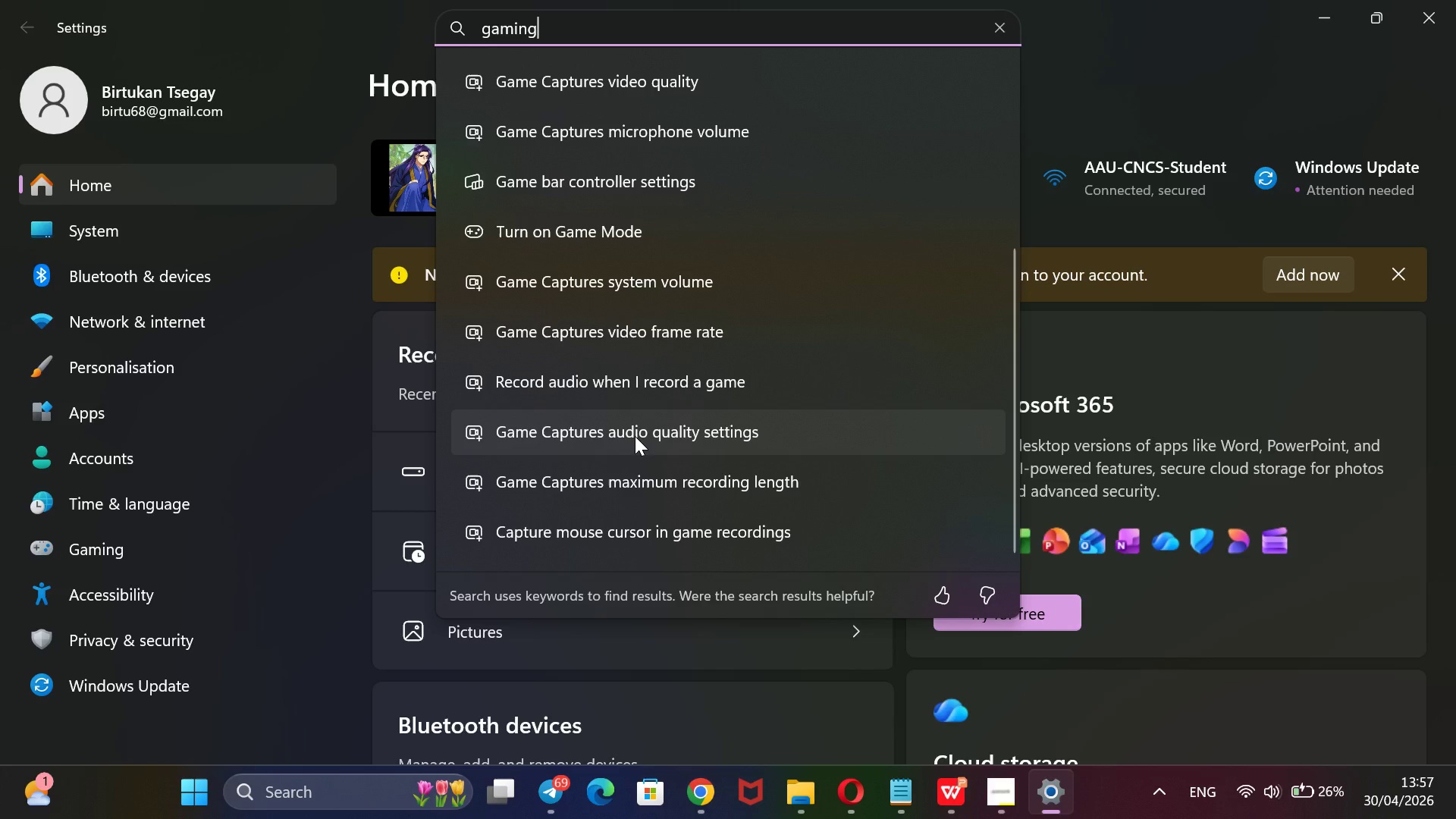 
left_click([644, 472])
 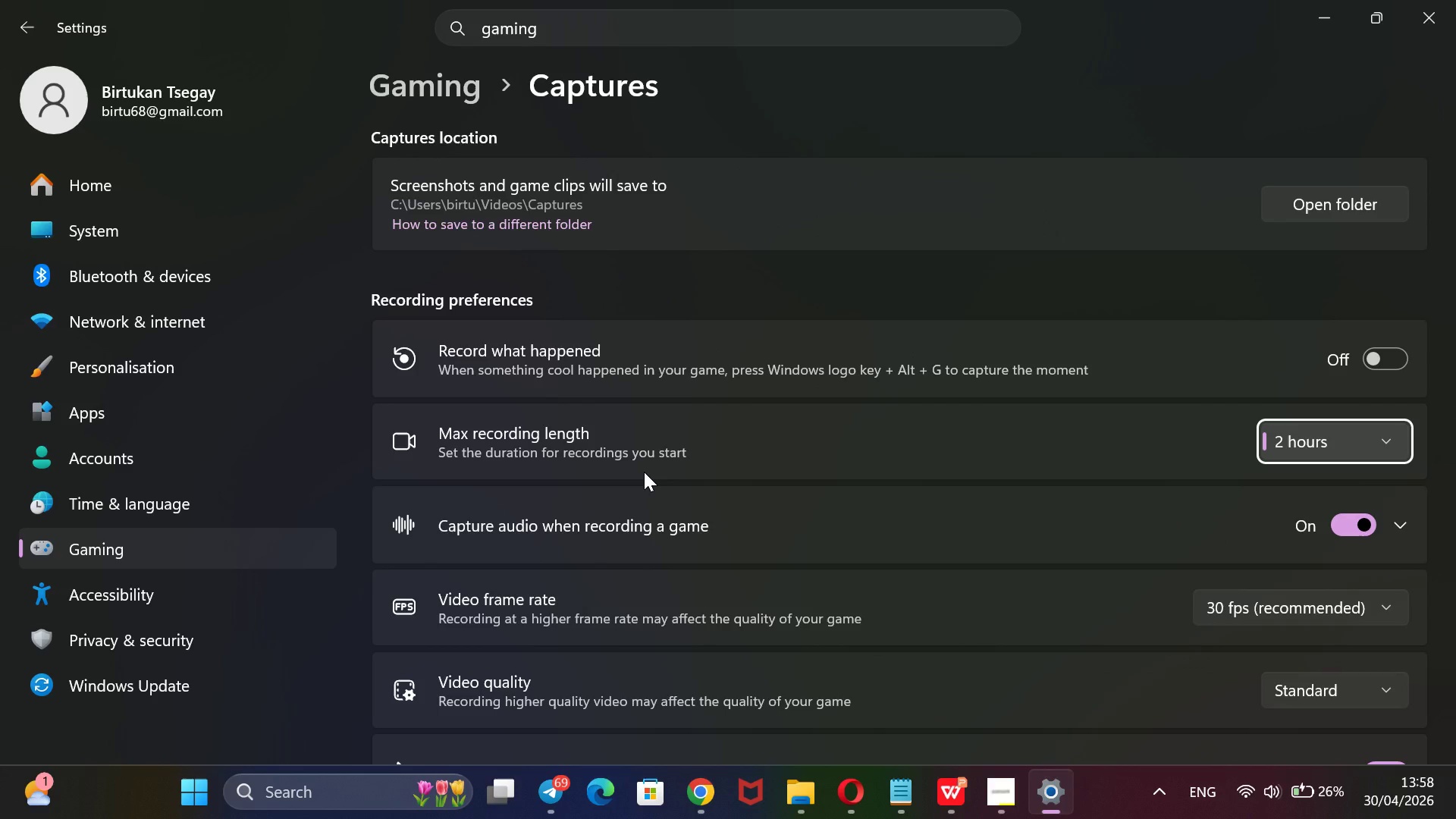 
wait(14.34)
 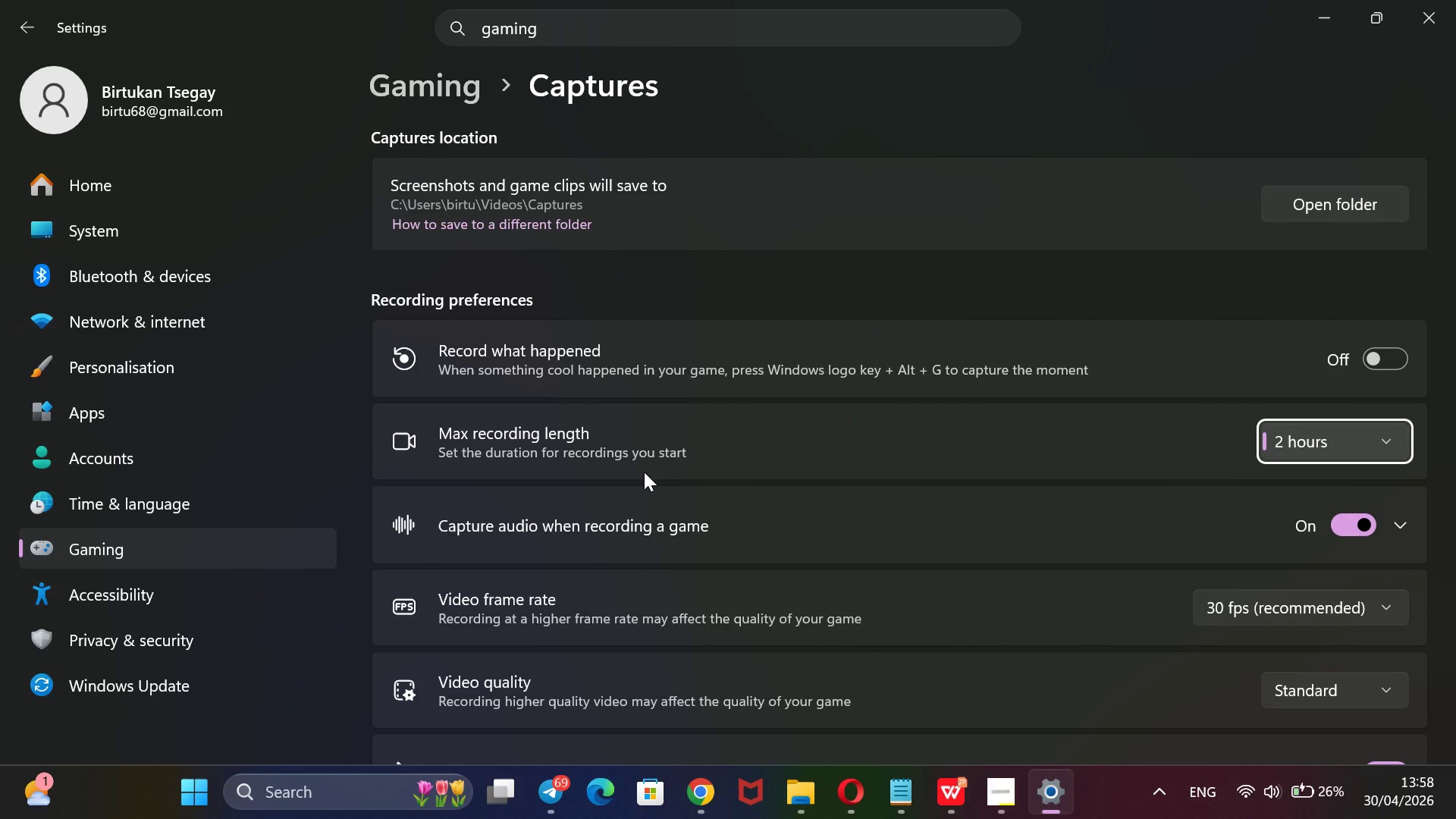 
left_click([1380, 361])
 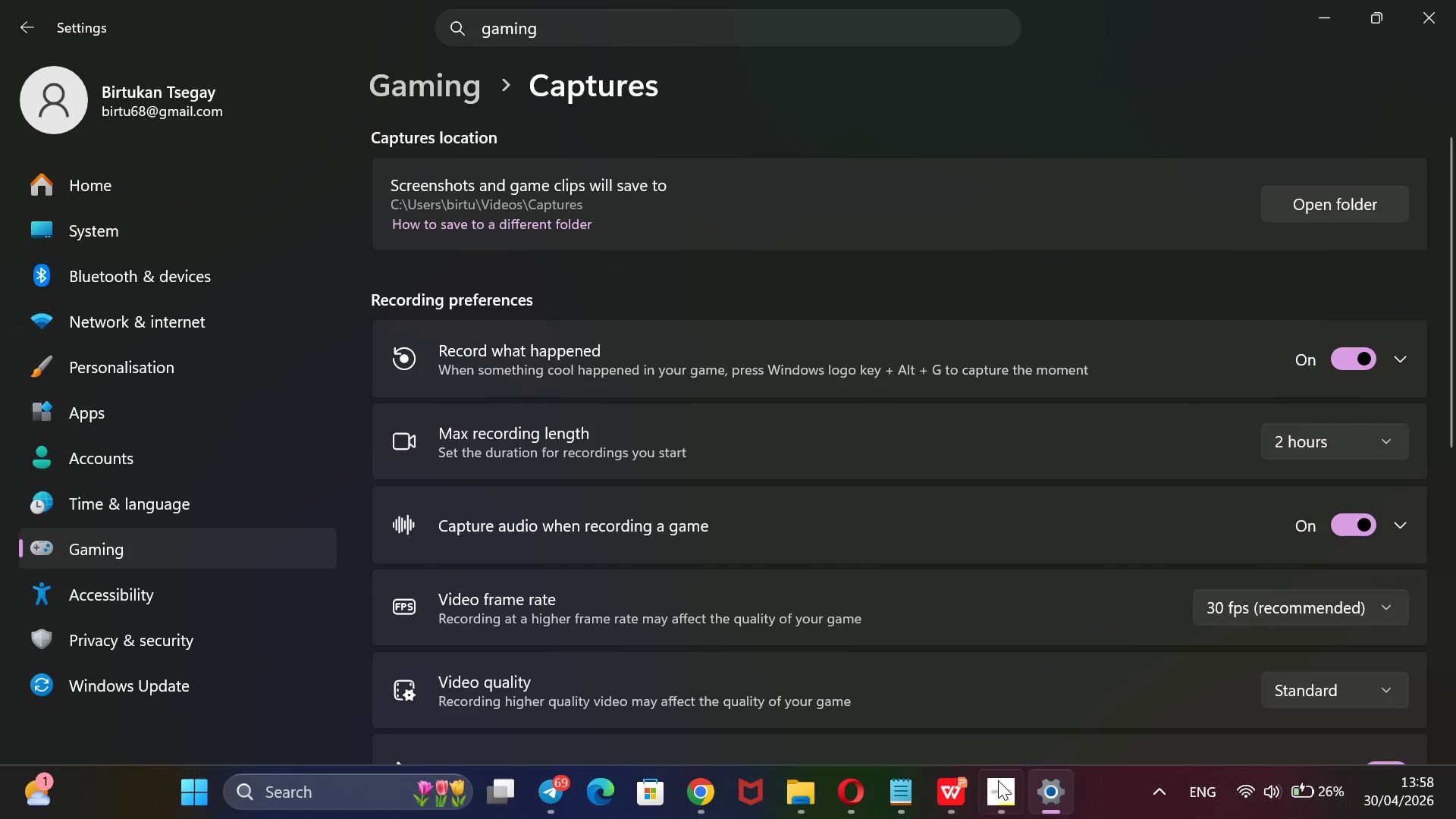 
left_click([992, 793])